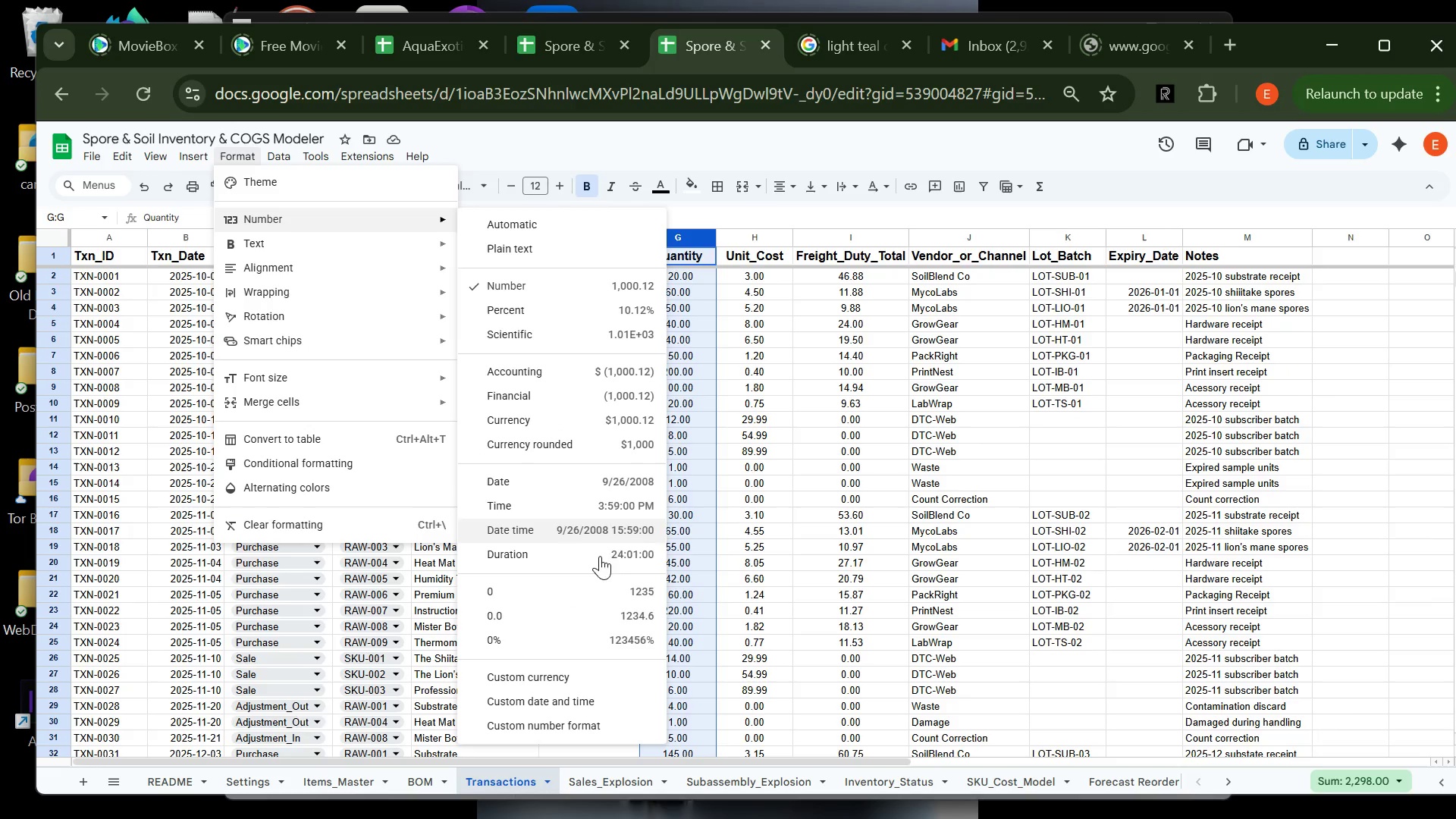 
left_click([591, 586])
 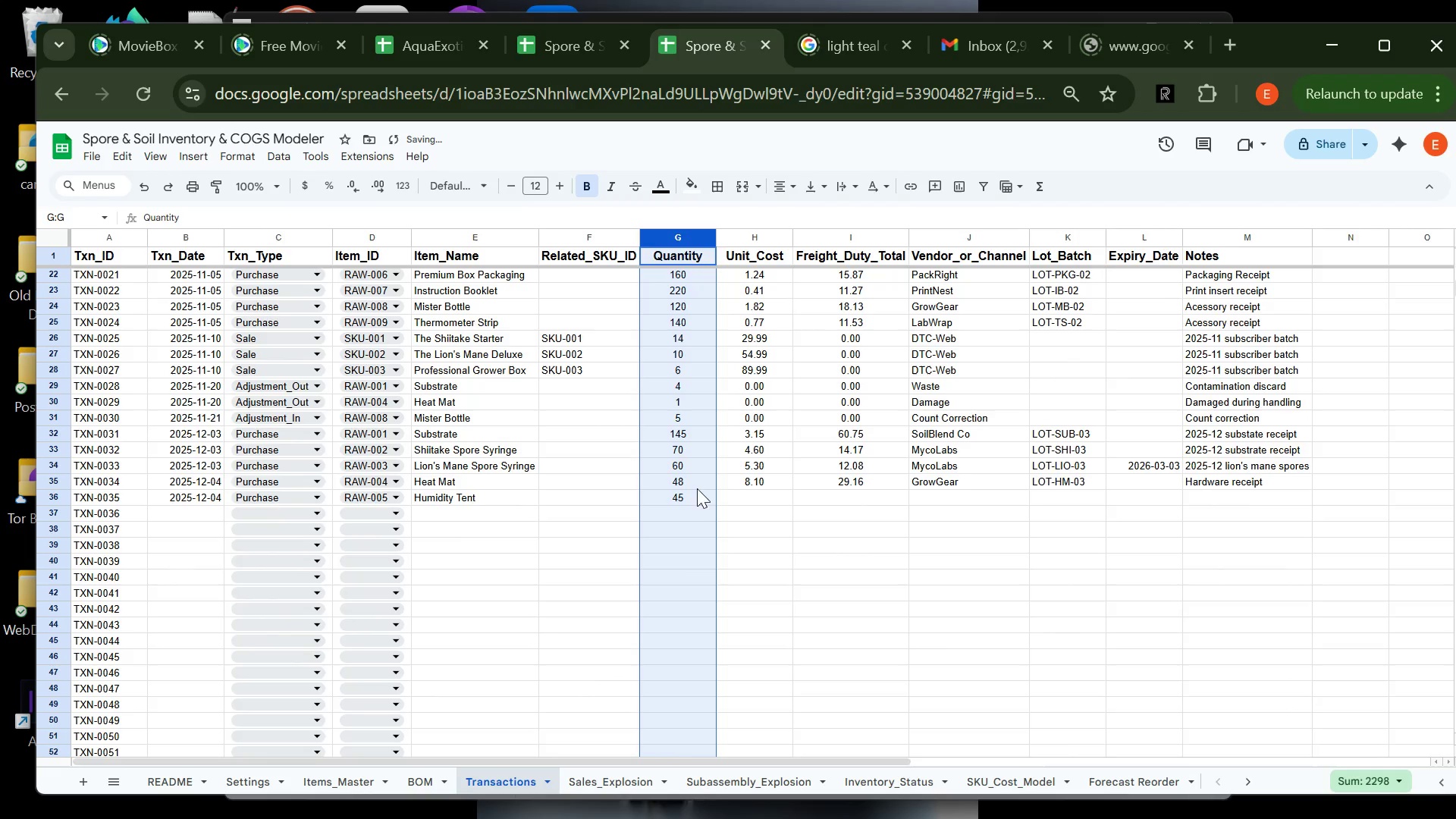 
left_click([736, 499])
 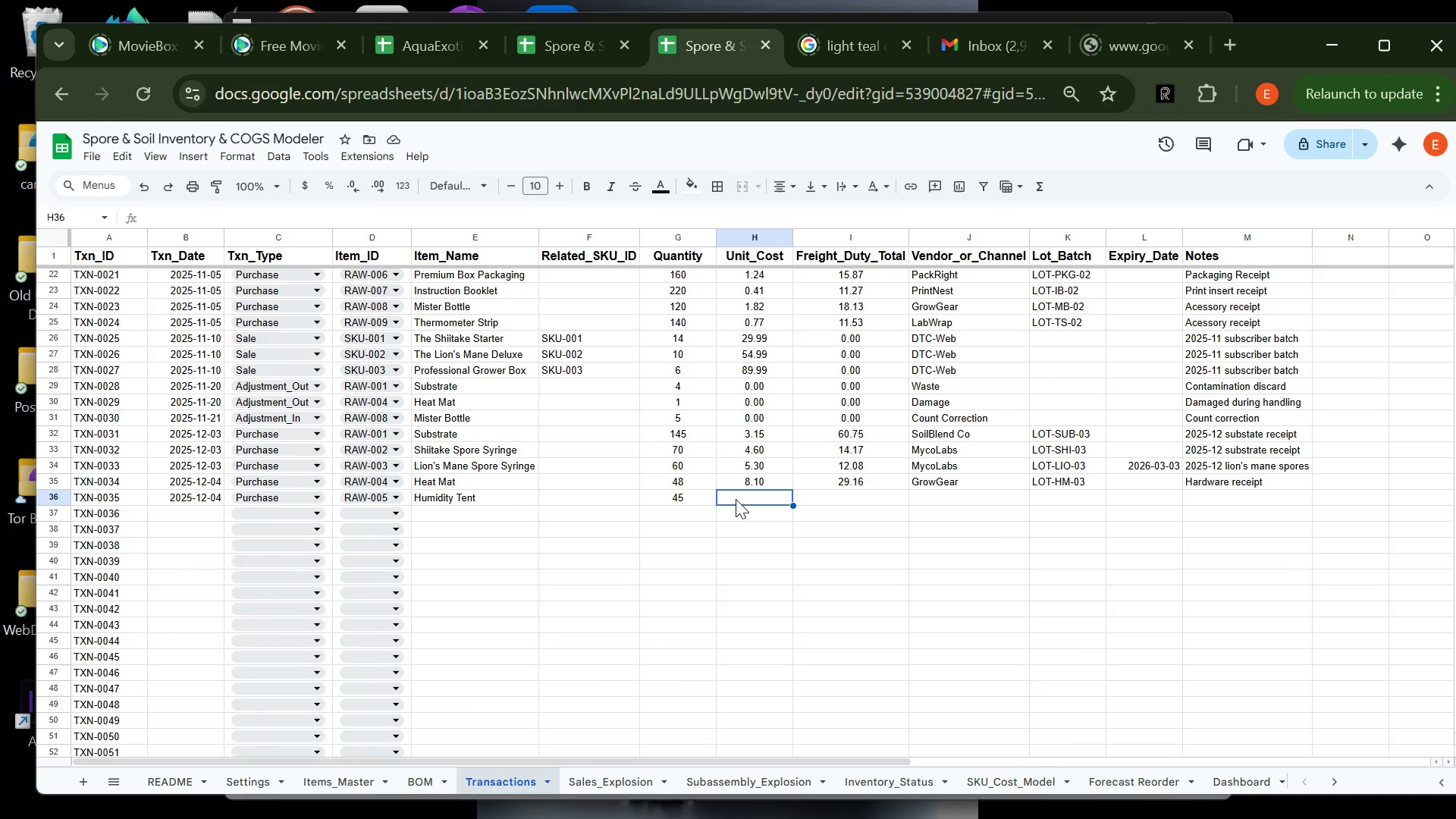 
wait(9.02)
 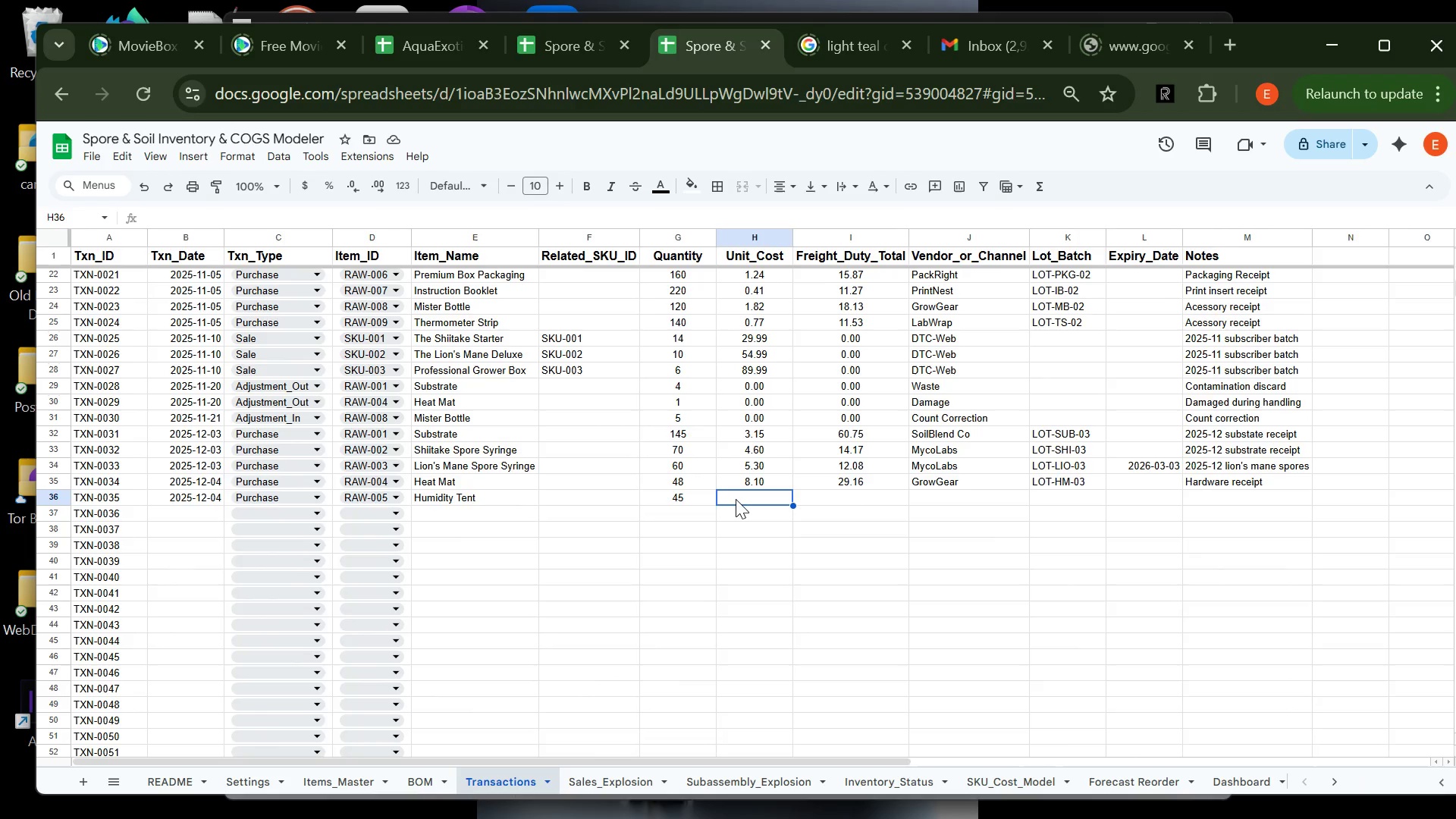 
type(6.7`)
key(Backspace)
key(Tab)
type(22.61)
key(Tab)
 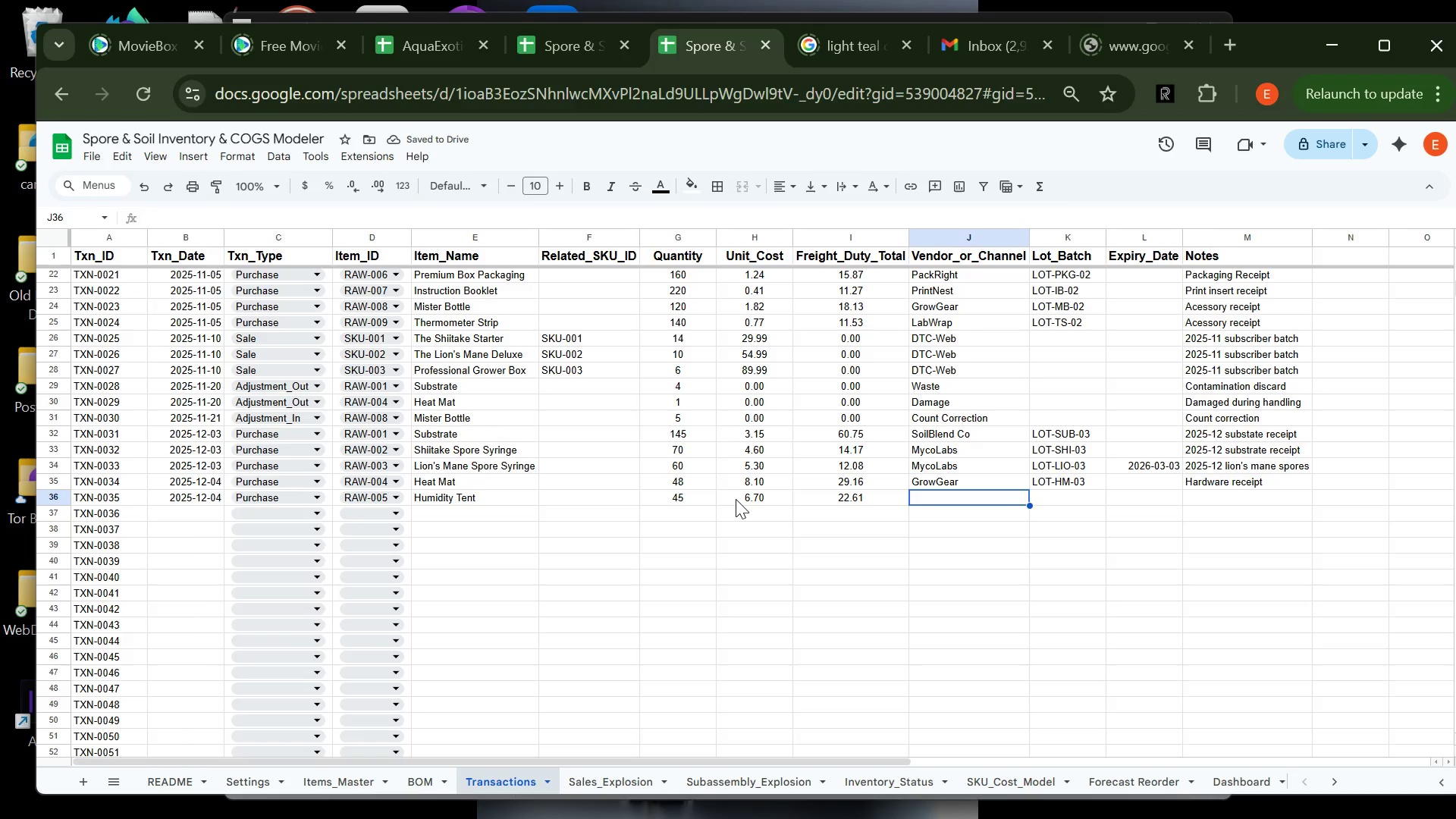 
type(G)
key(Tab)
type(L)
key(Backspace)
type(LOT-)
 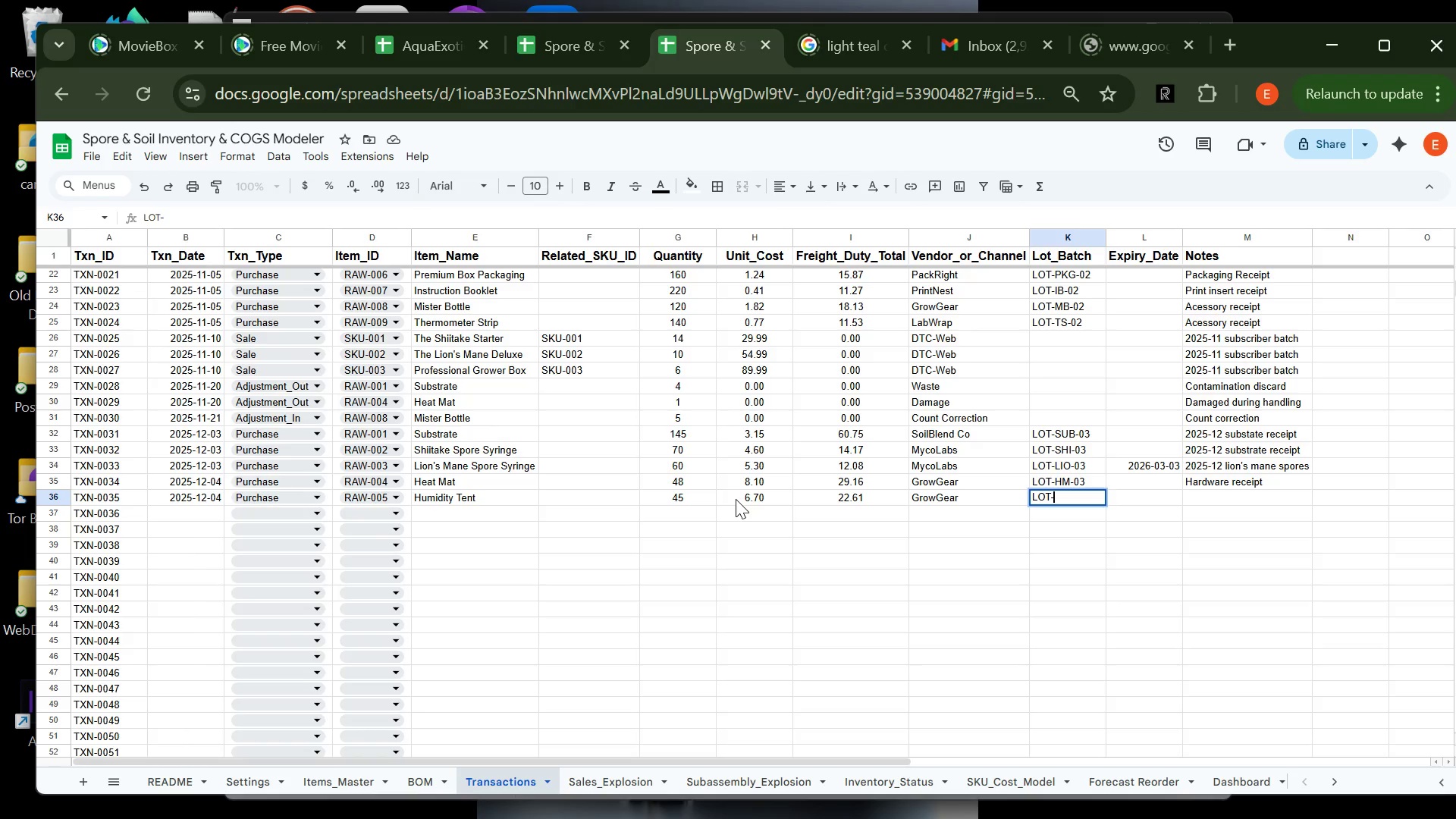 
wait(7.52)
 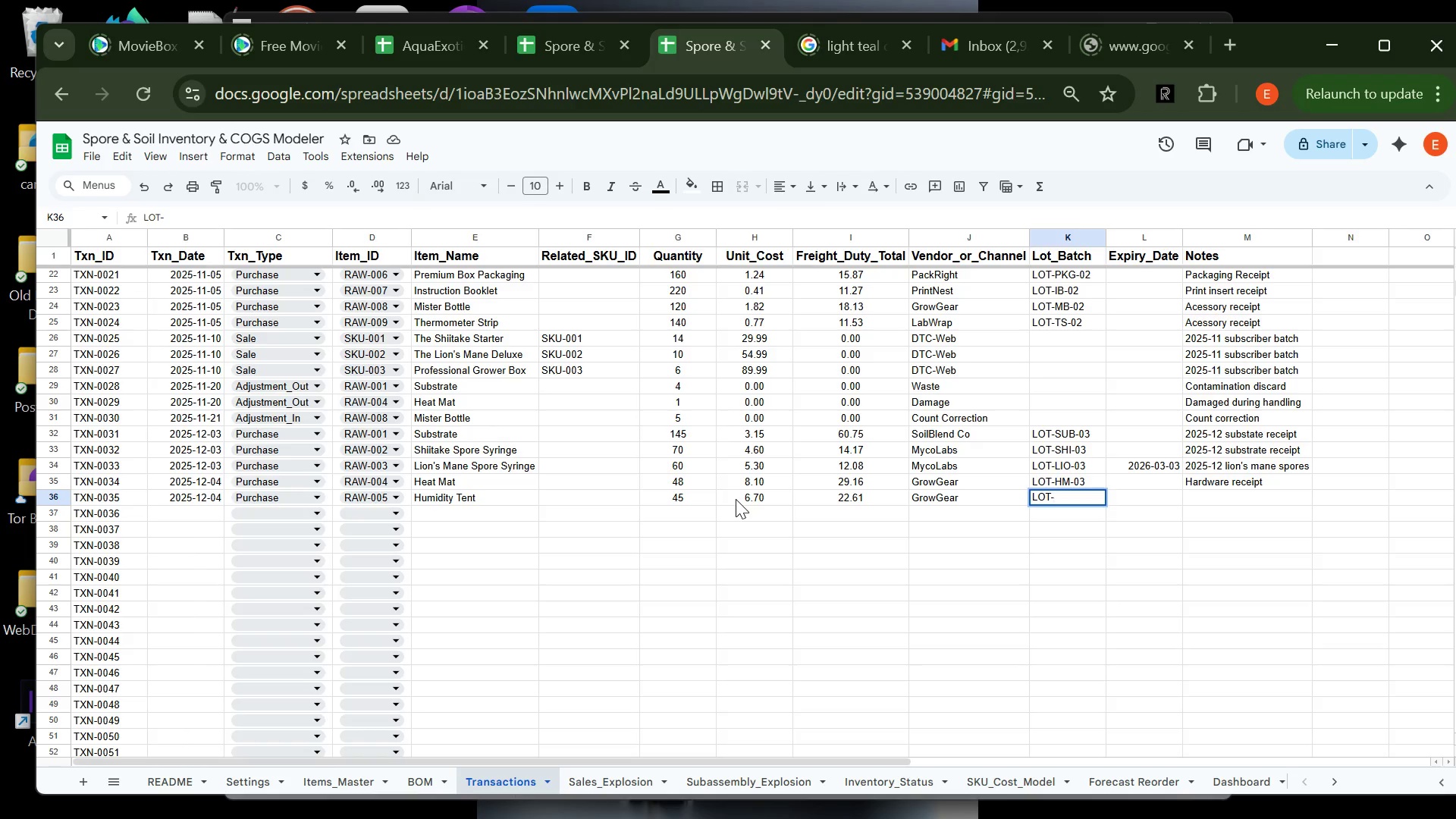 
type(HT-03)
key(Tab)
key(Tab)
type(Ha)
key(Tab)
 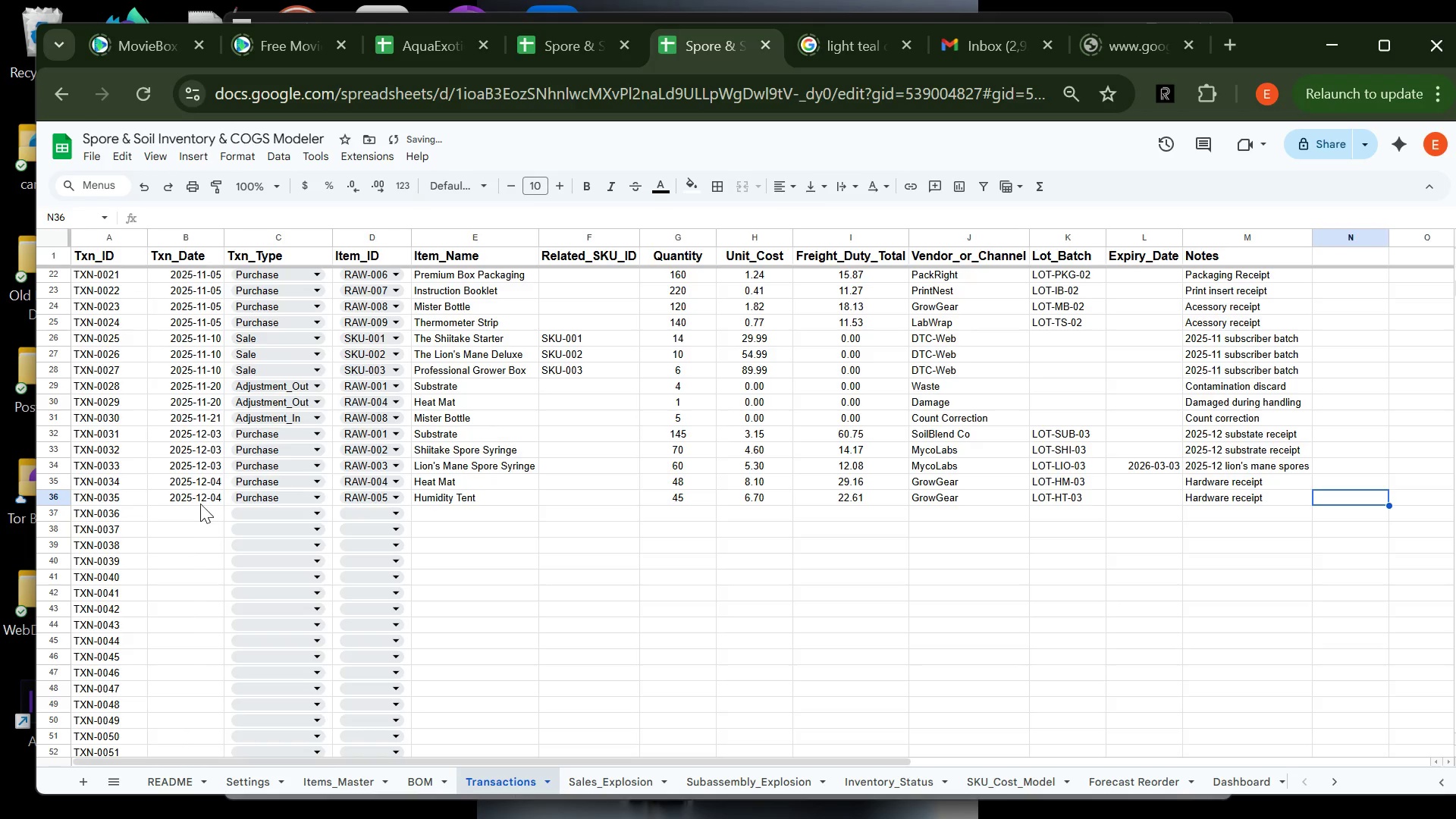 
left_click([199, 515])
 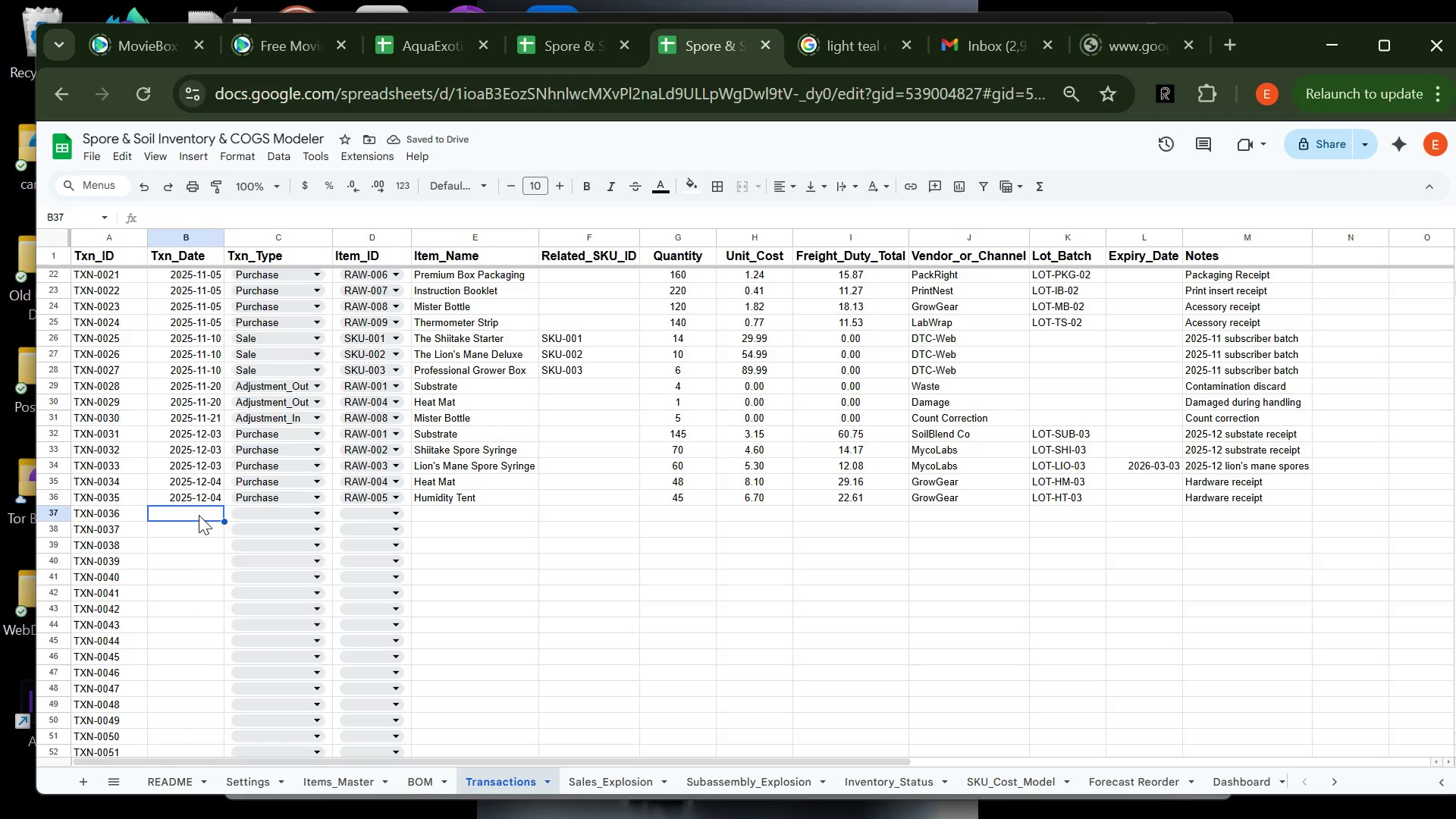 
type(2025-12-05)
key(Tab)
 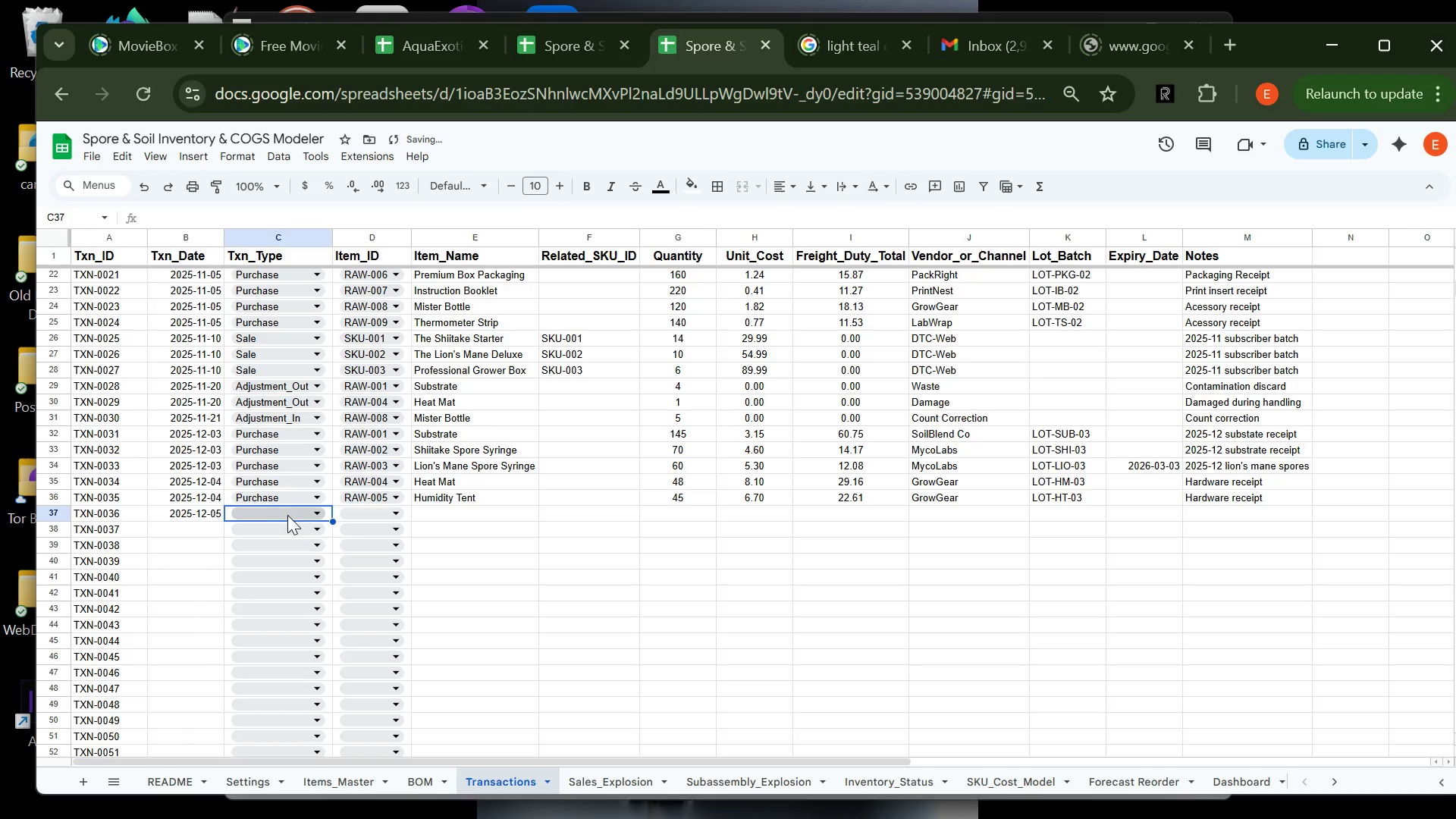 
left_click([282, 512])
 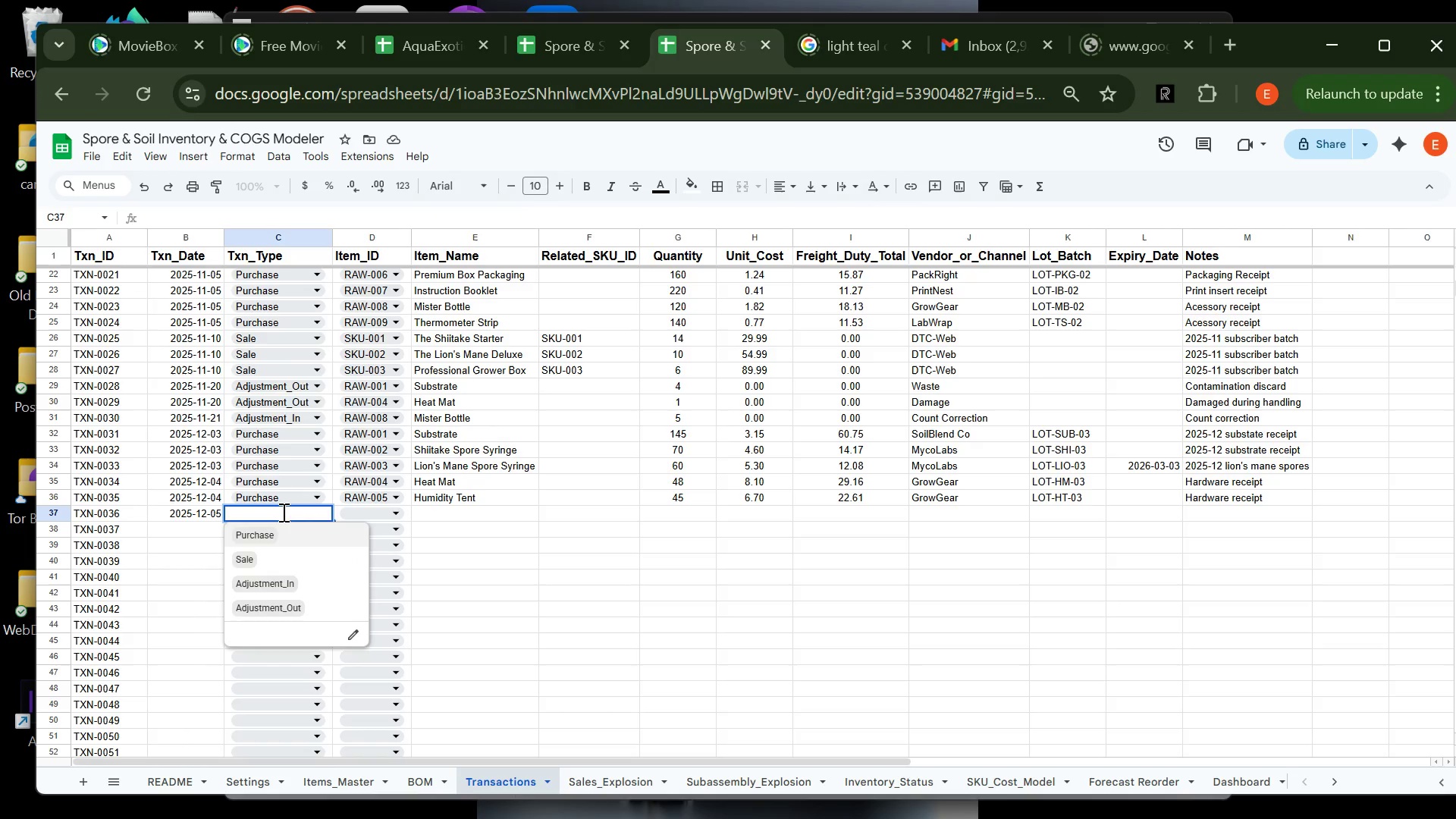 
wait(5.42)
 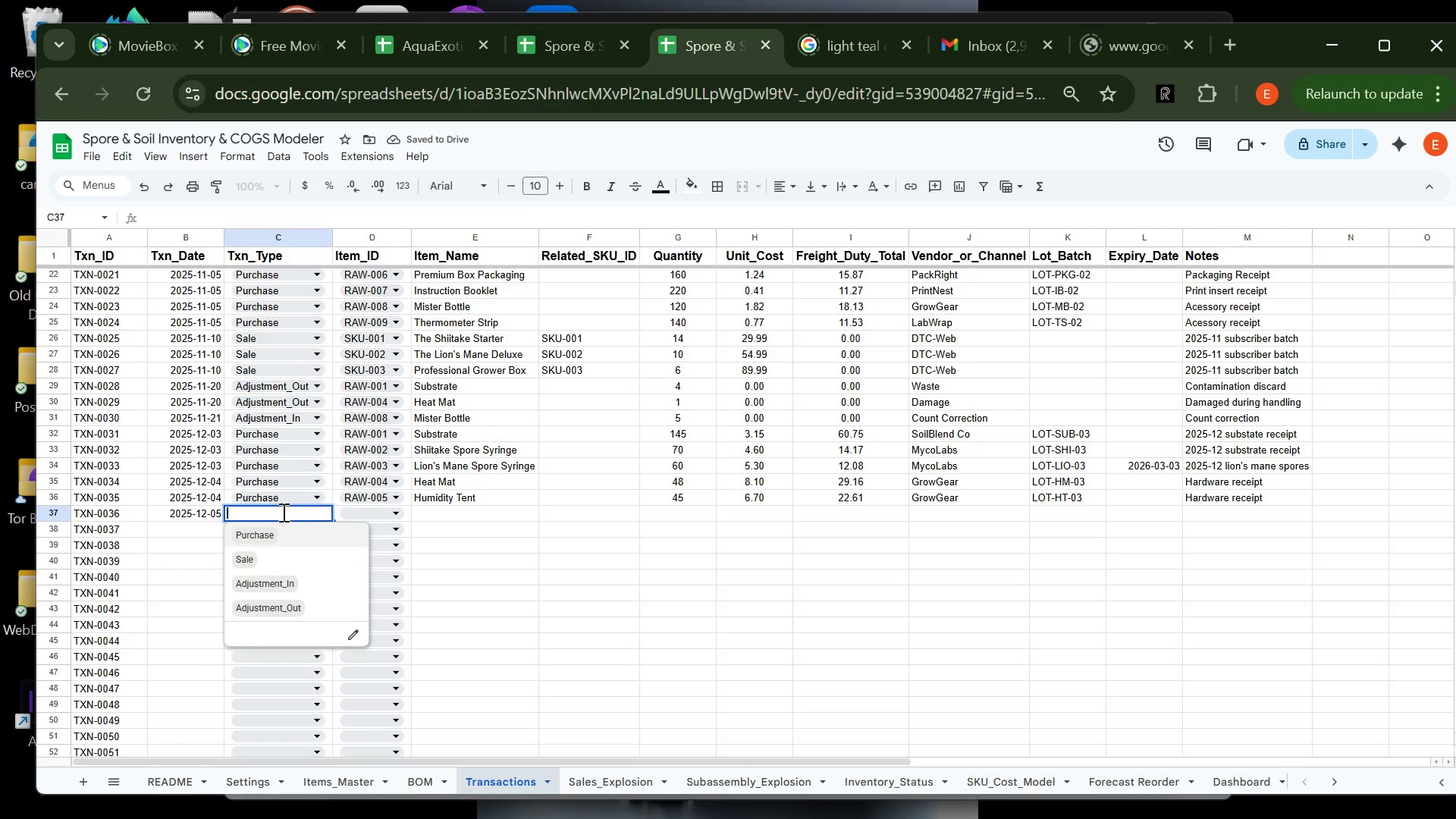 
left_click([288, 541])
 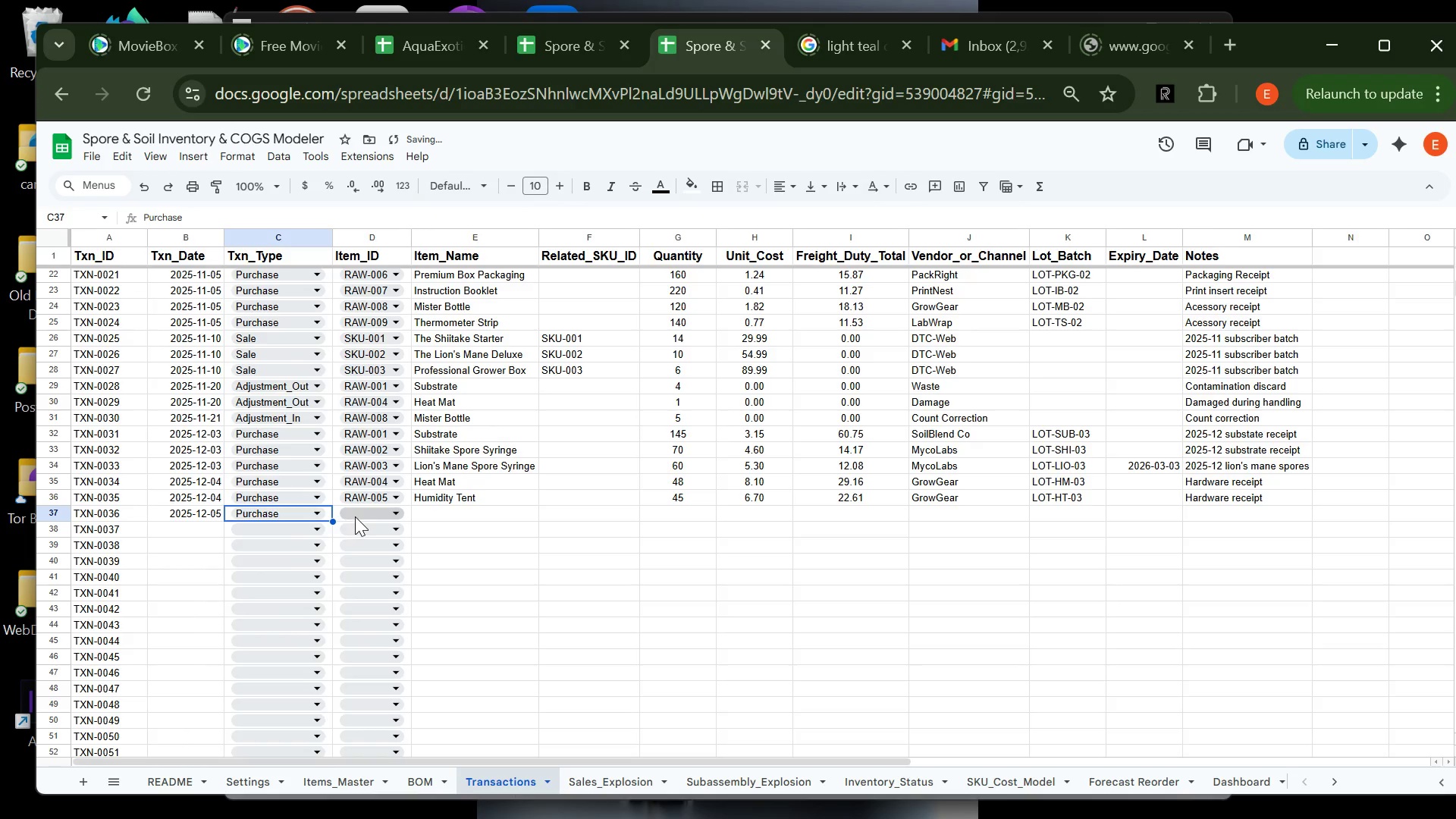 
left_click([358, 514])
 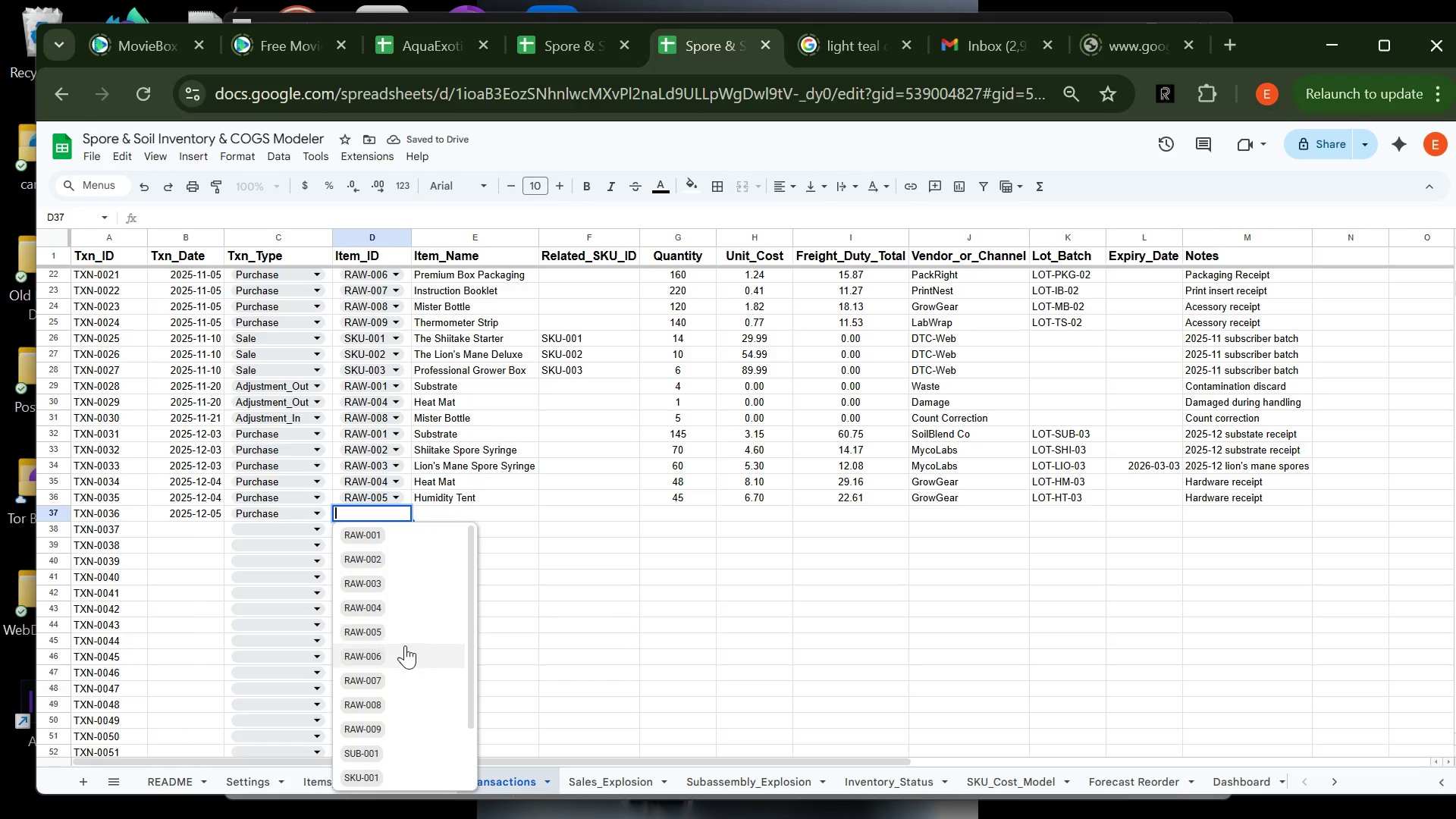 
left_click([405, 649])
 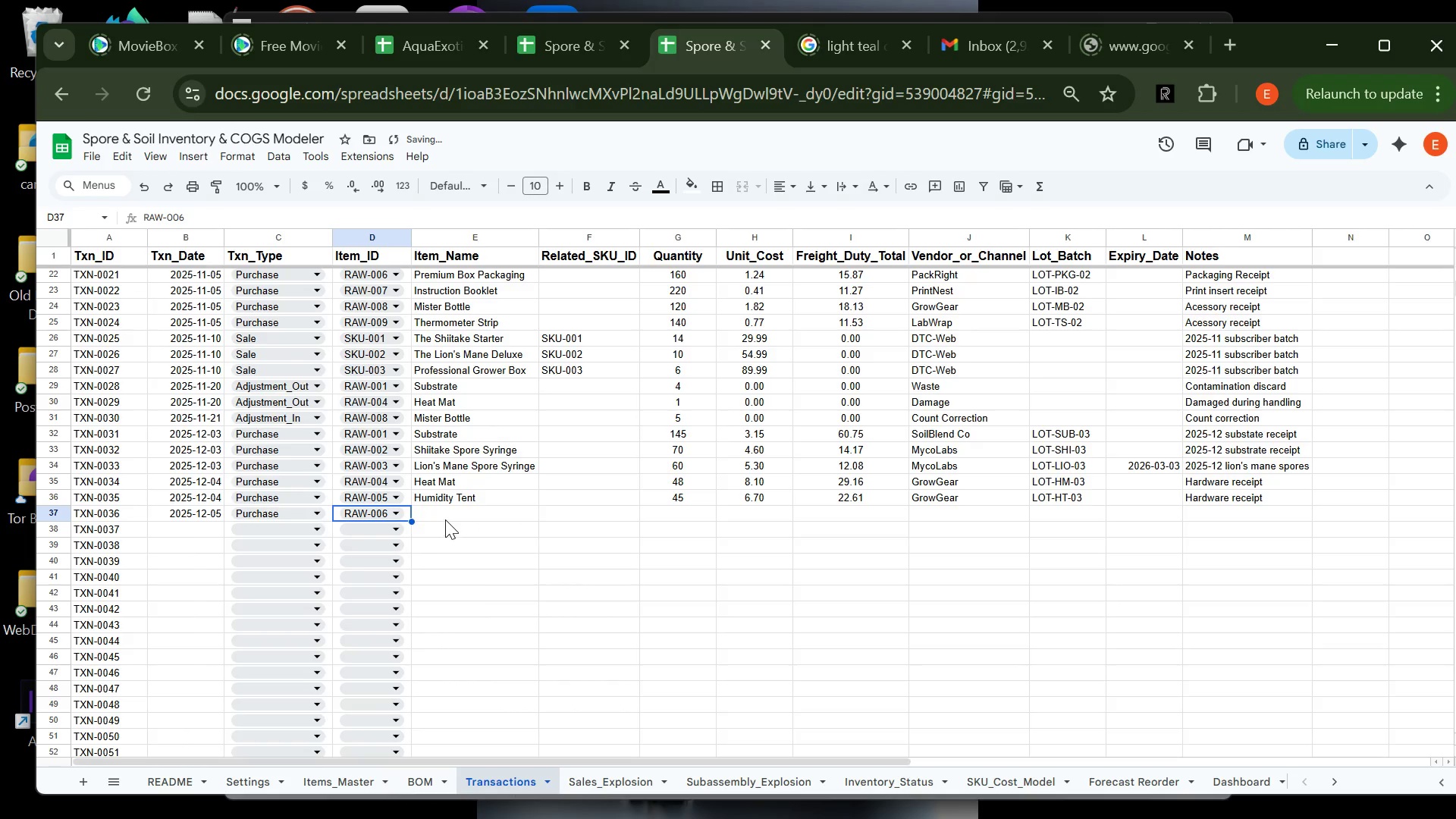 
left_click([445, 519])
 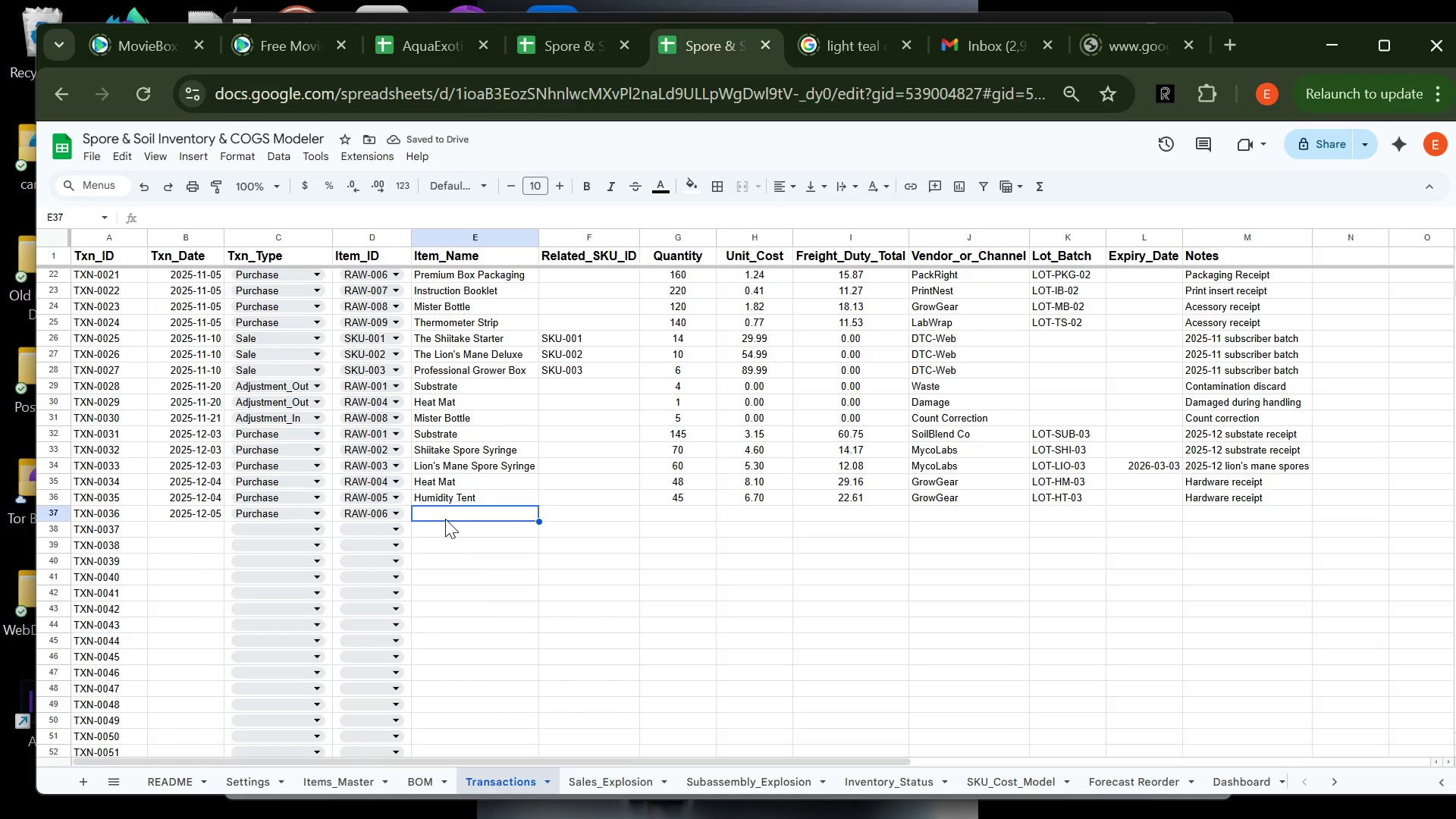 
type(Premiu)
key(Tab)
key(Tab)
type(170)
key(Tab)
type(1.26)
key(Tab)
type(17.14)
key(Tab)
type(Pack)
key(Tab)
type(LOT-)
 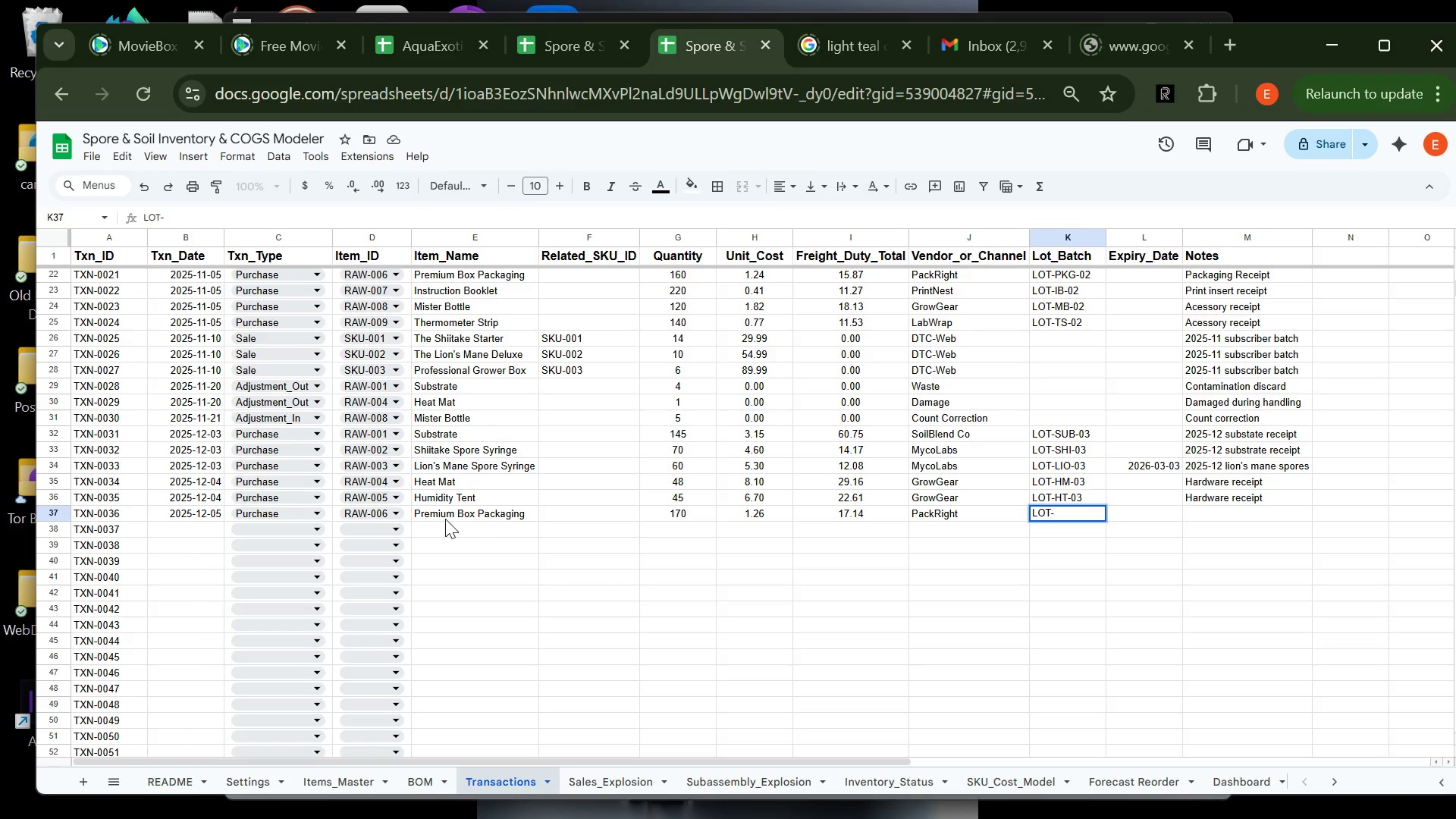 
wait(6.28)
 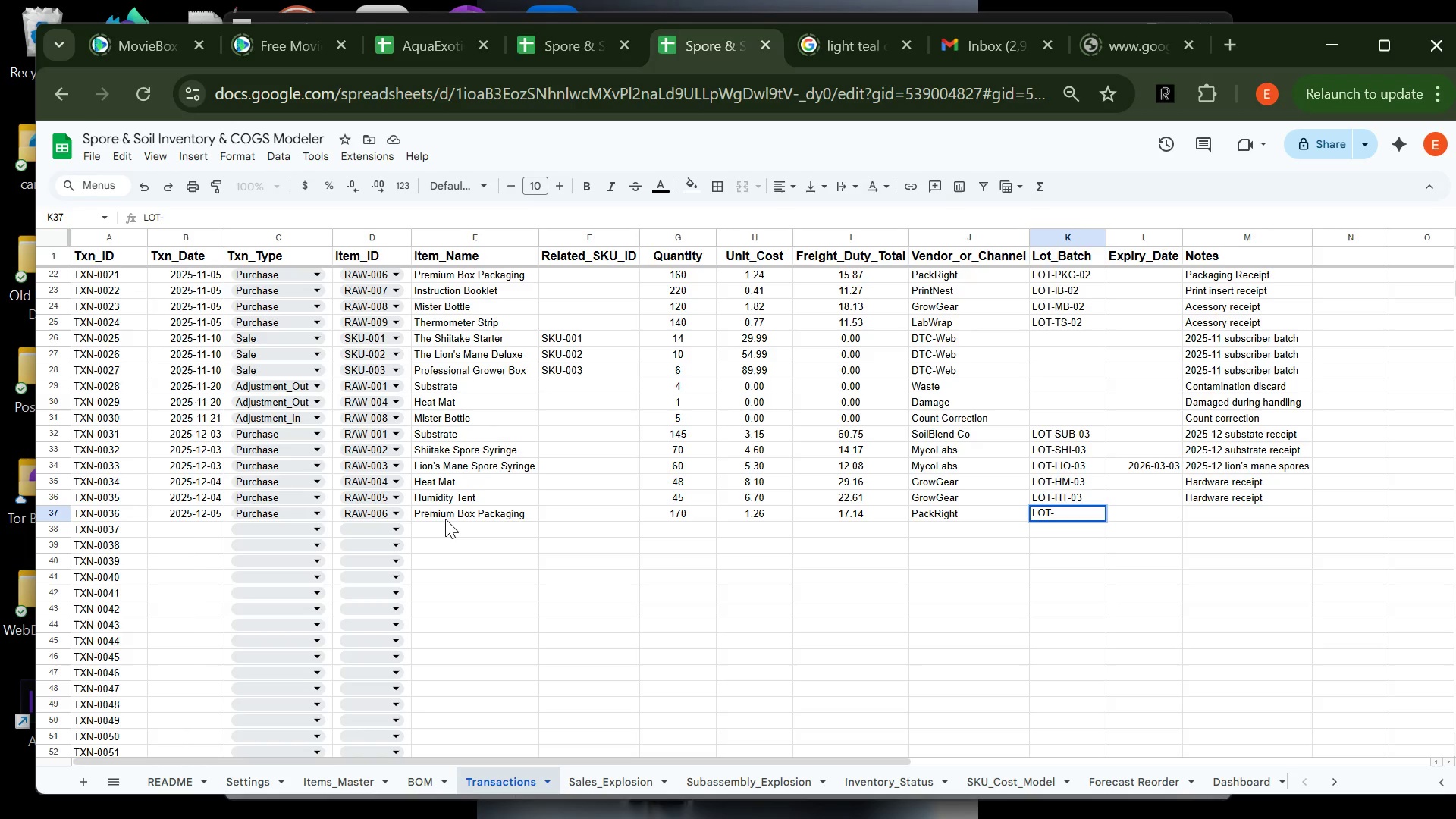 
type(PKG-03)
key(Tab)
key(Tab)
type(Pack)
 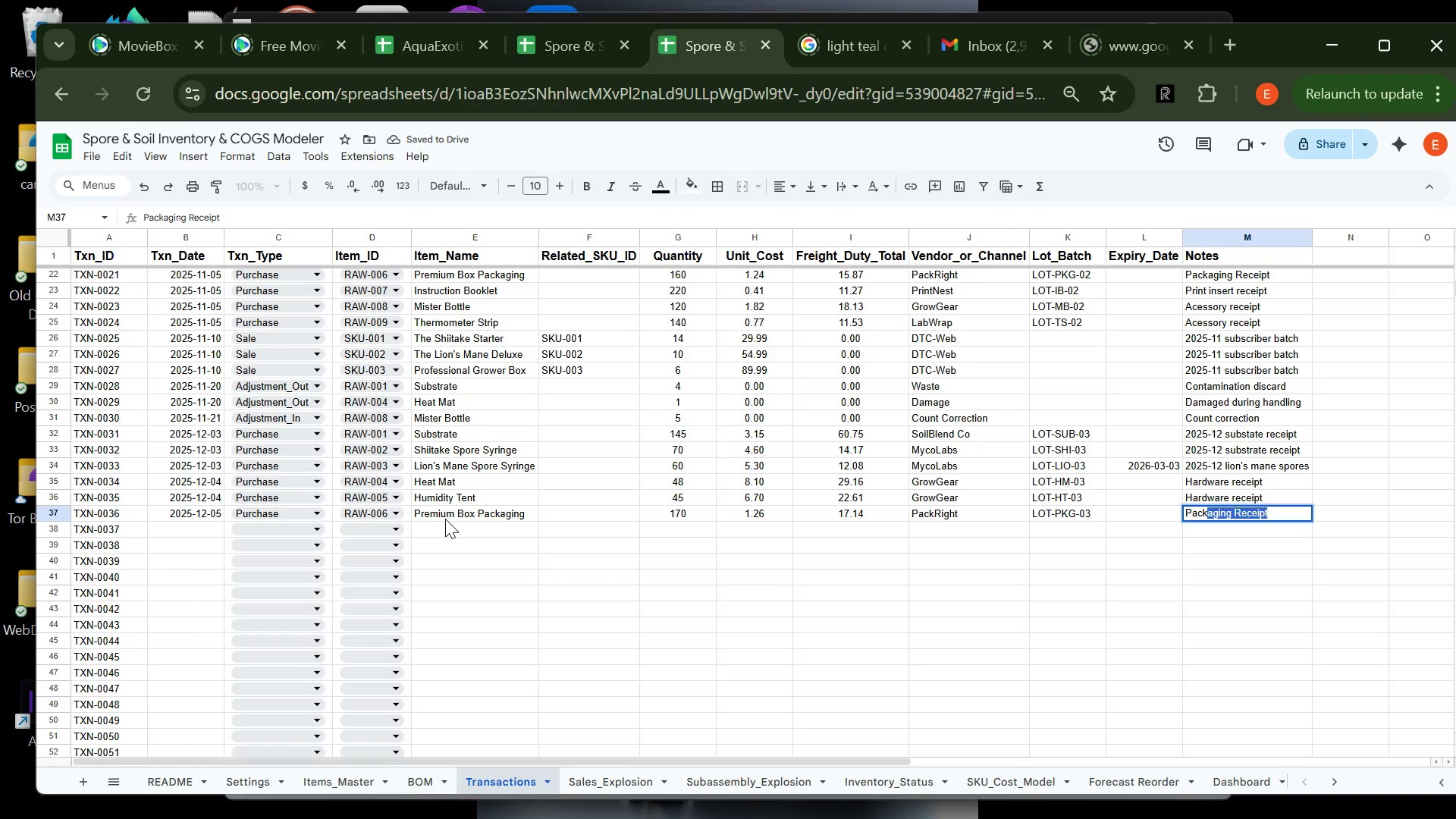 
key(Enter)
 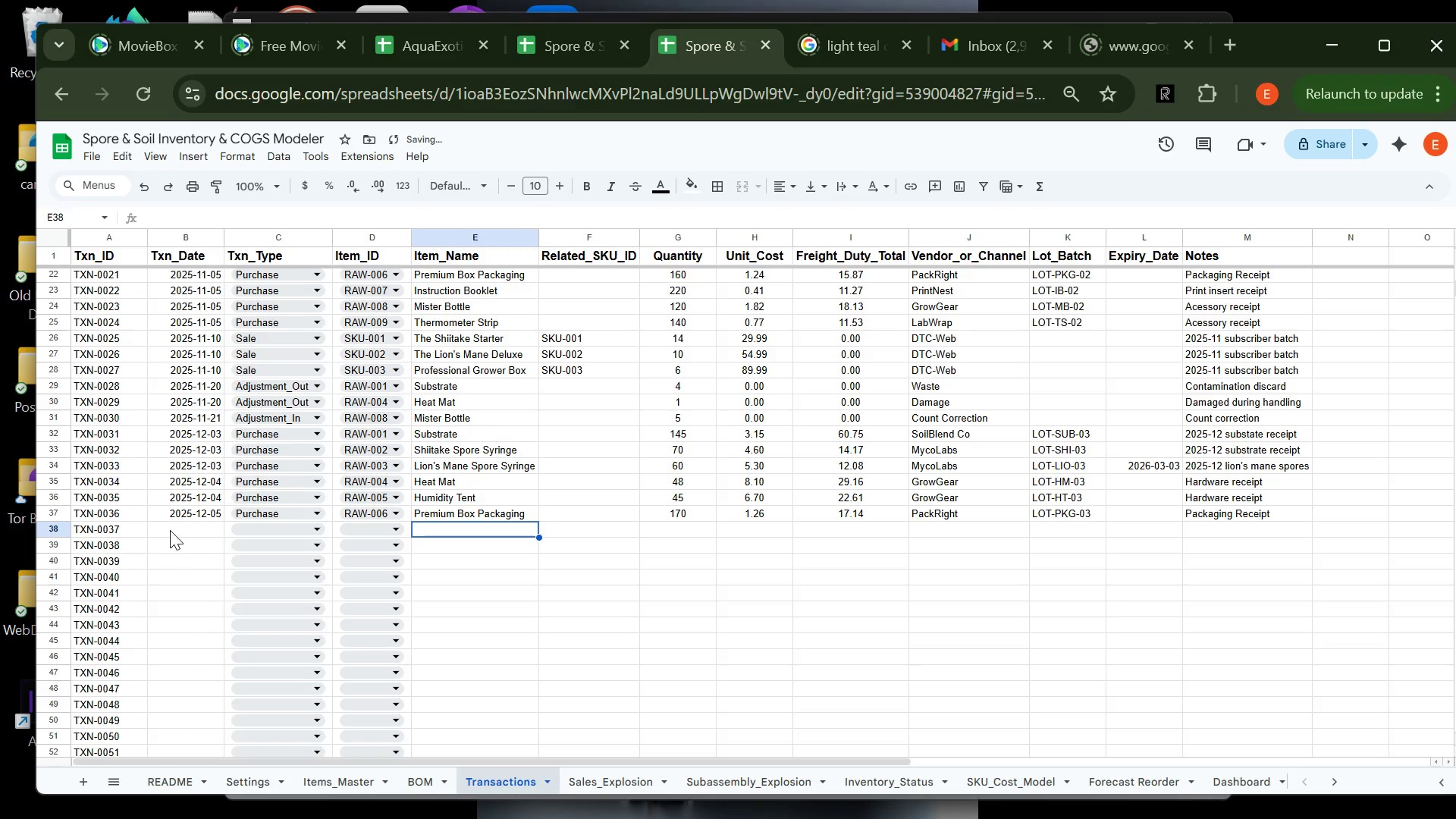 
left_click([176, 529])
 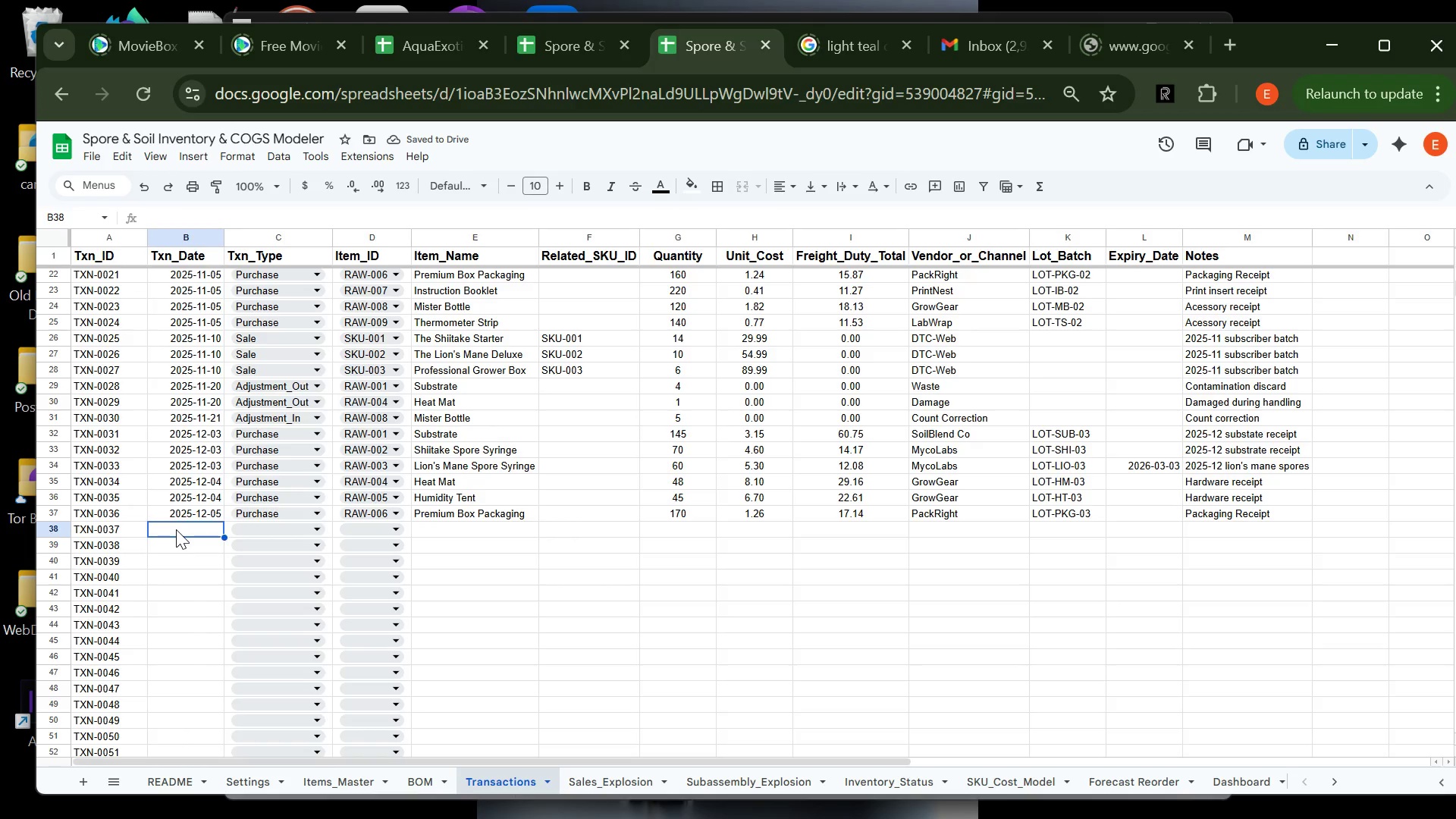 
type(2025-12-05)
key(Tab)
 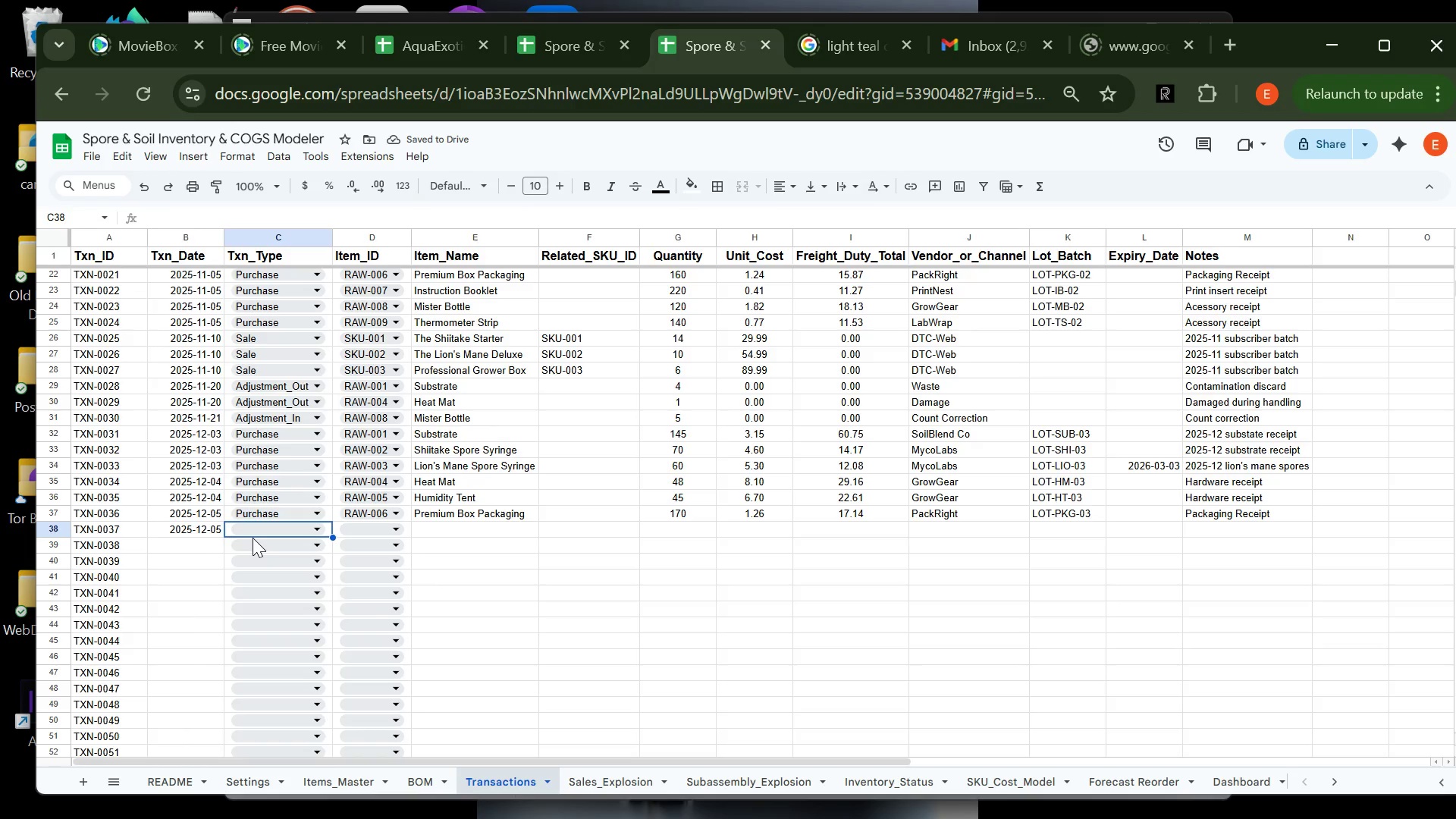 
left_click([253, 538])
 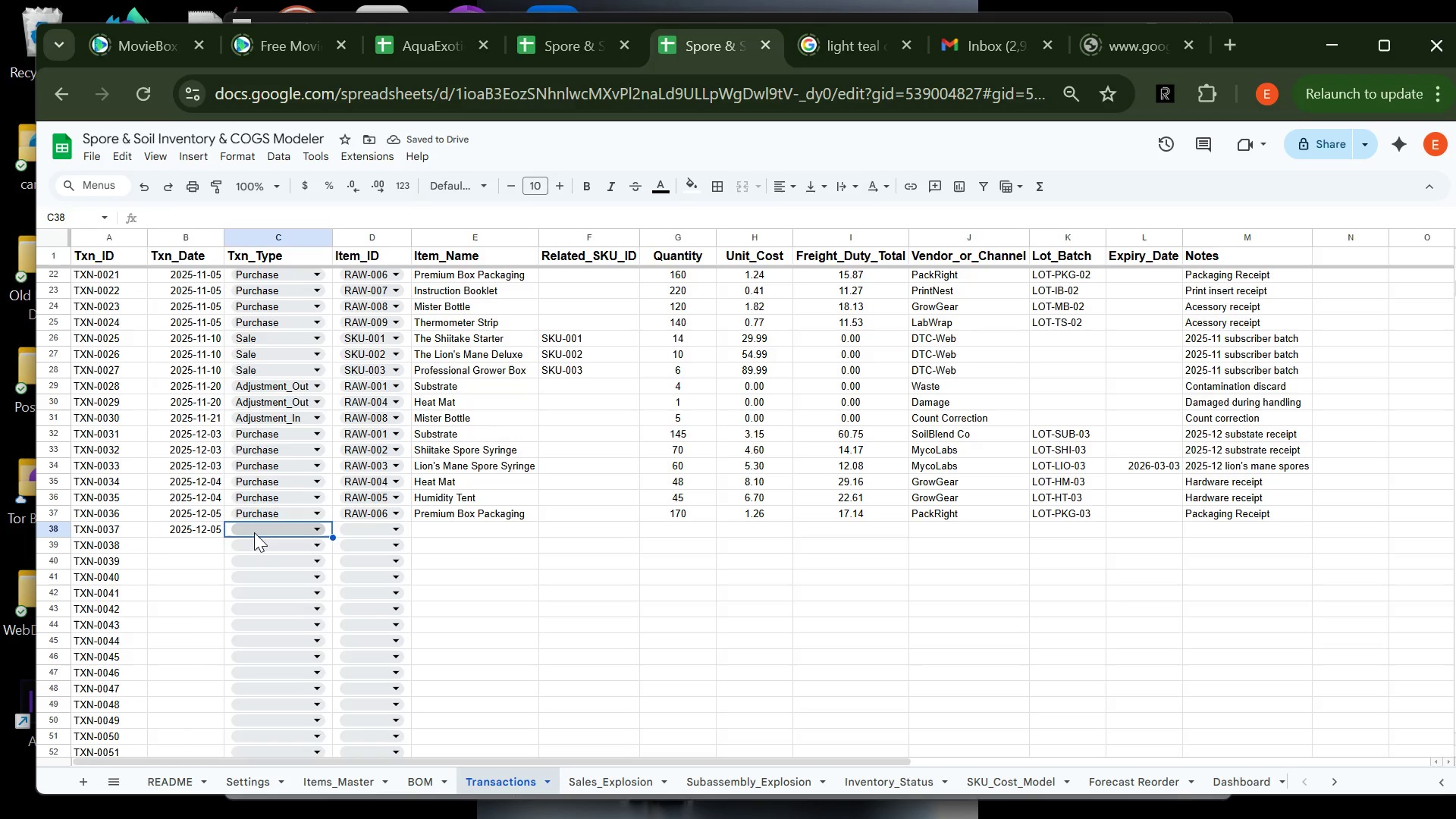 
left_click([254, 532])
 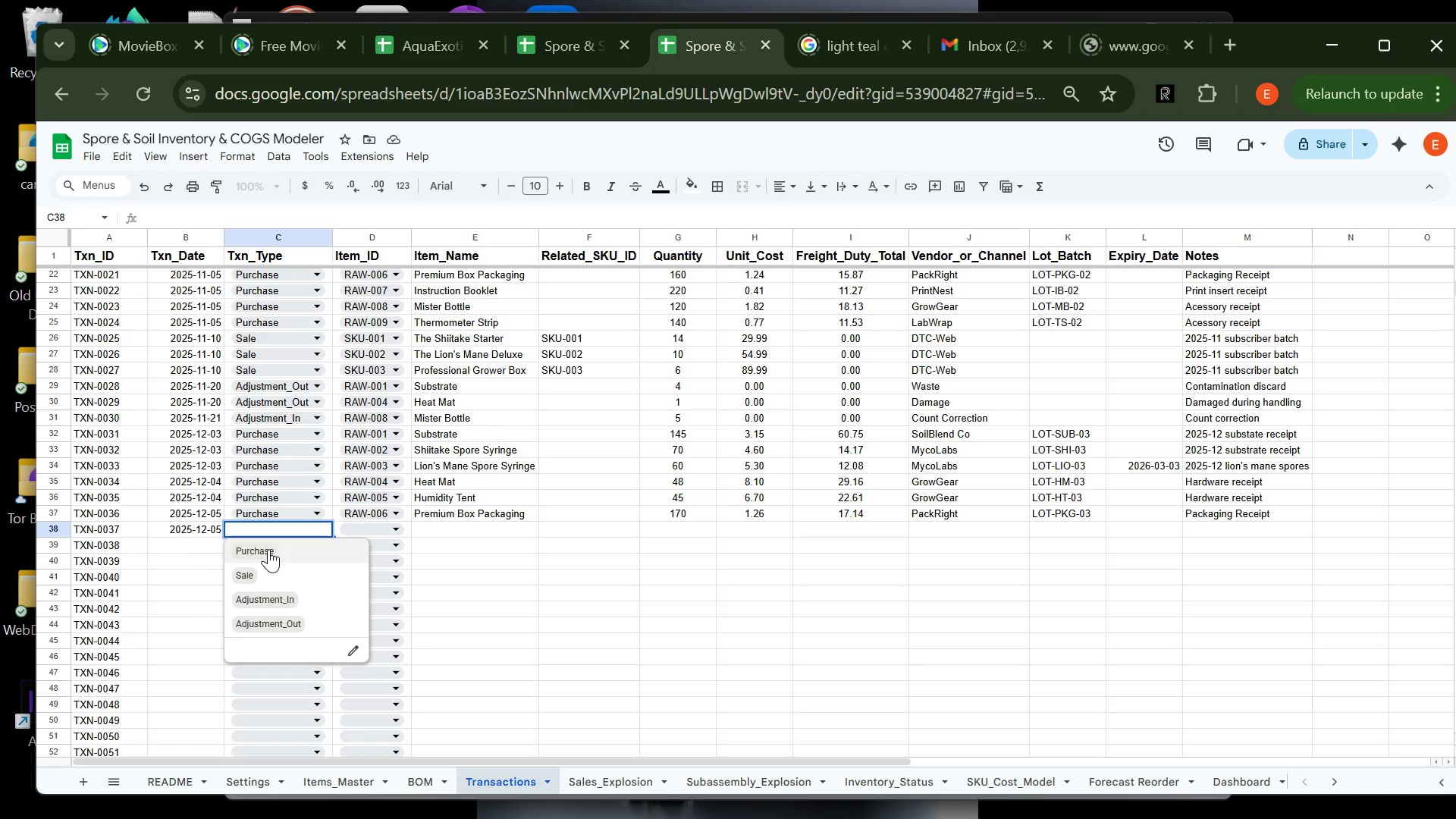 
left_click_drag(start_coordinate=[271, 551], to_coordinate=[313, 549])
 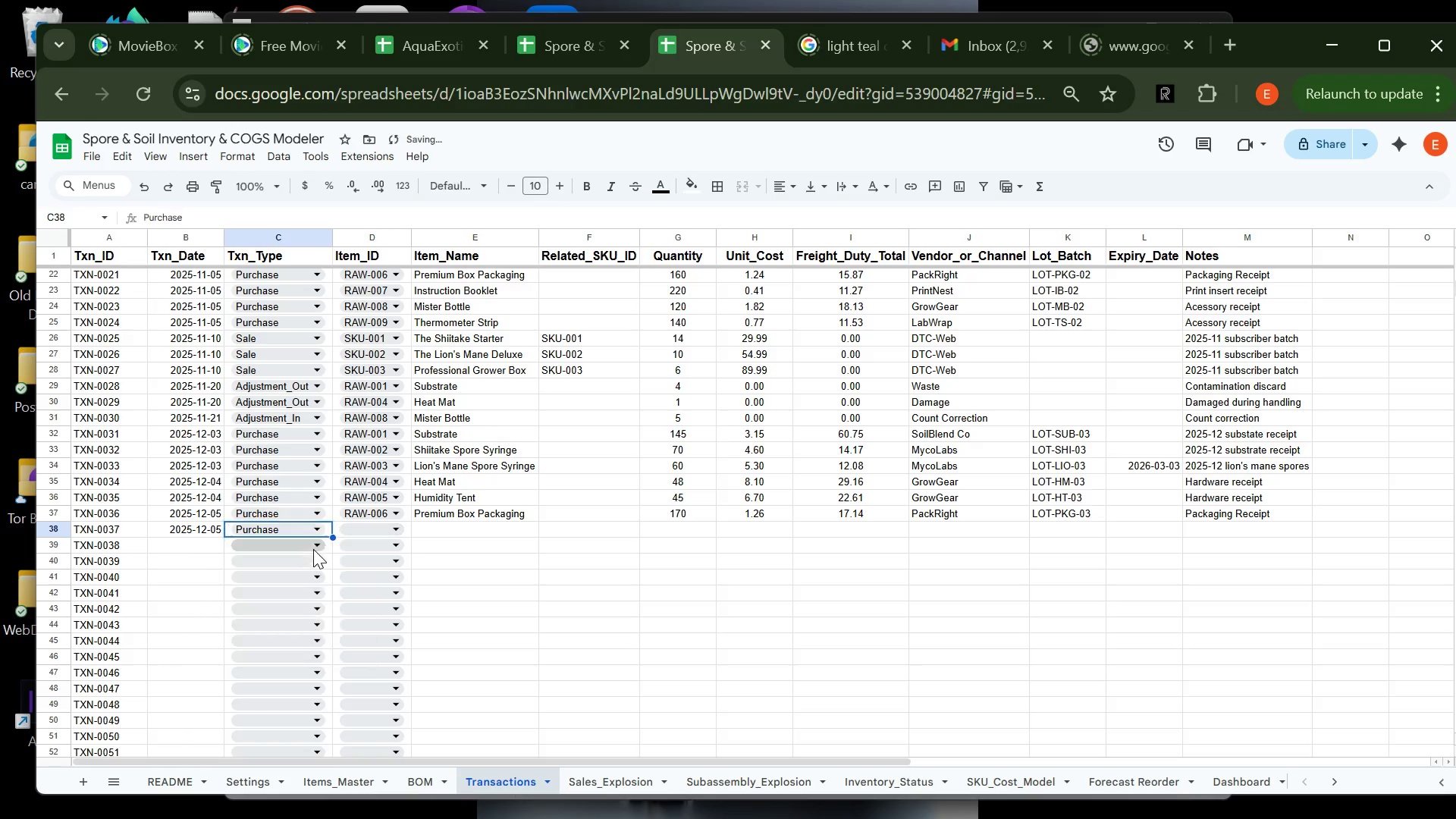 
left_click([313, 549])
 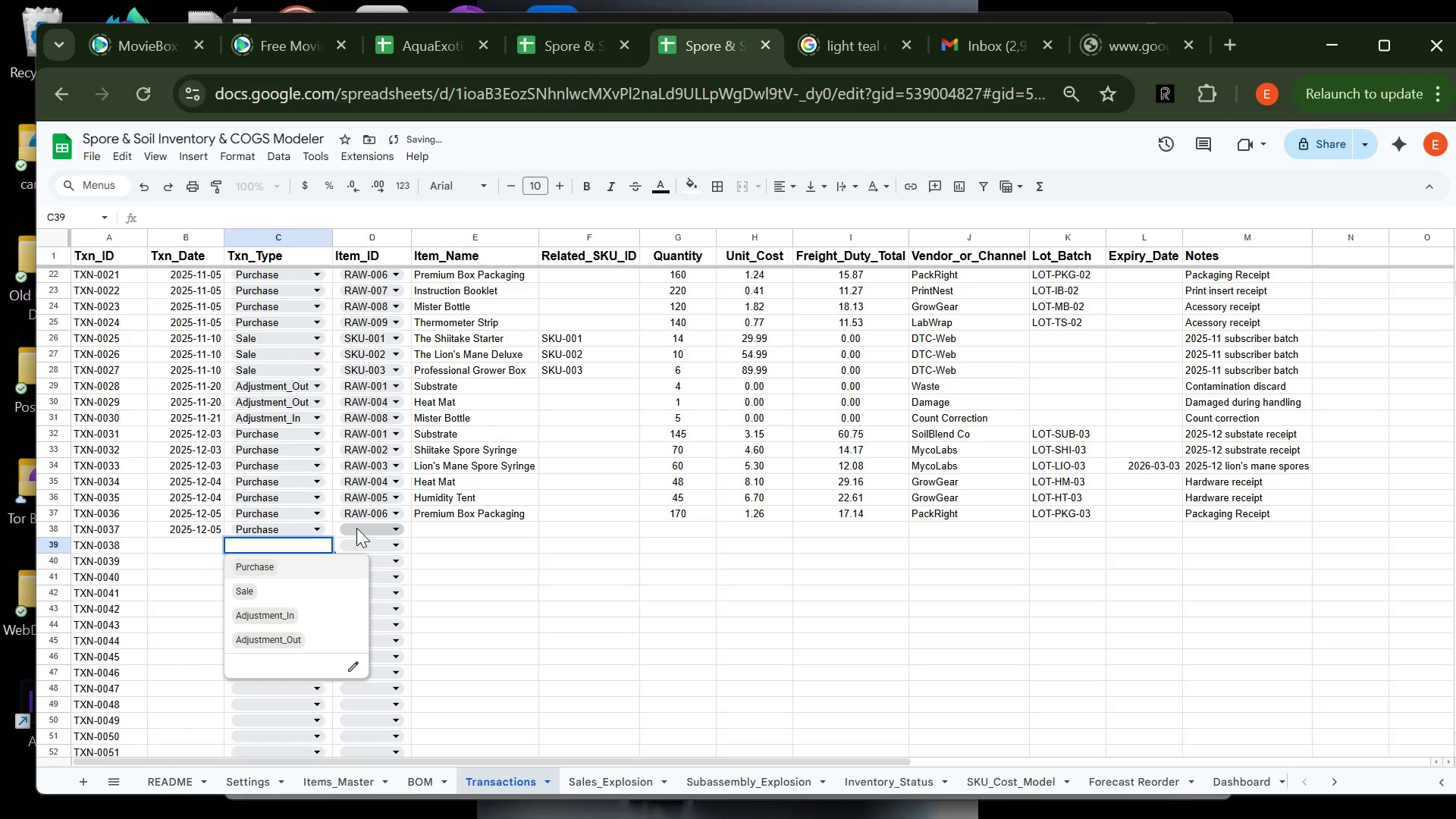 
left_click([358, 527])
 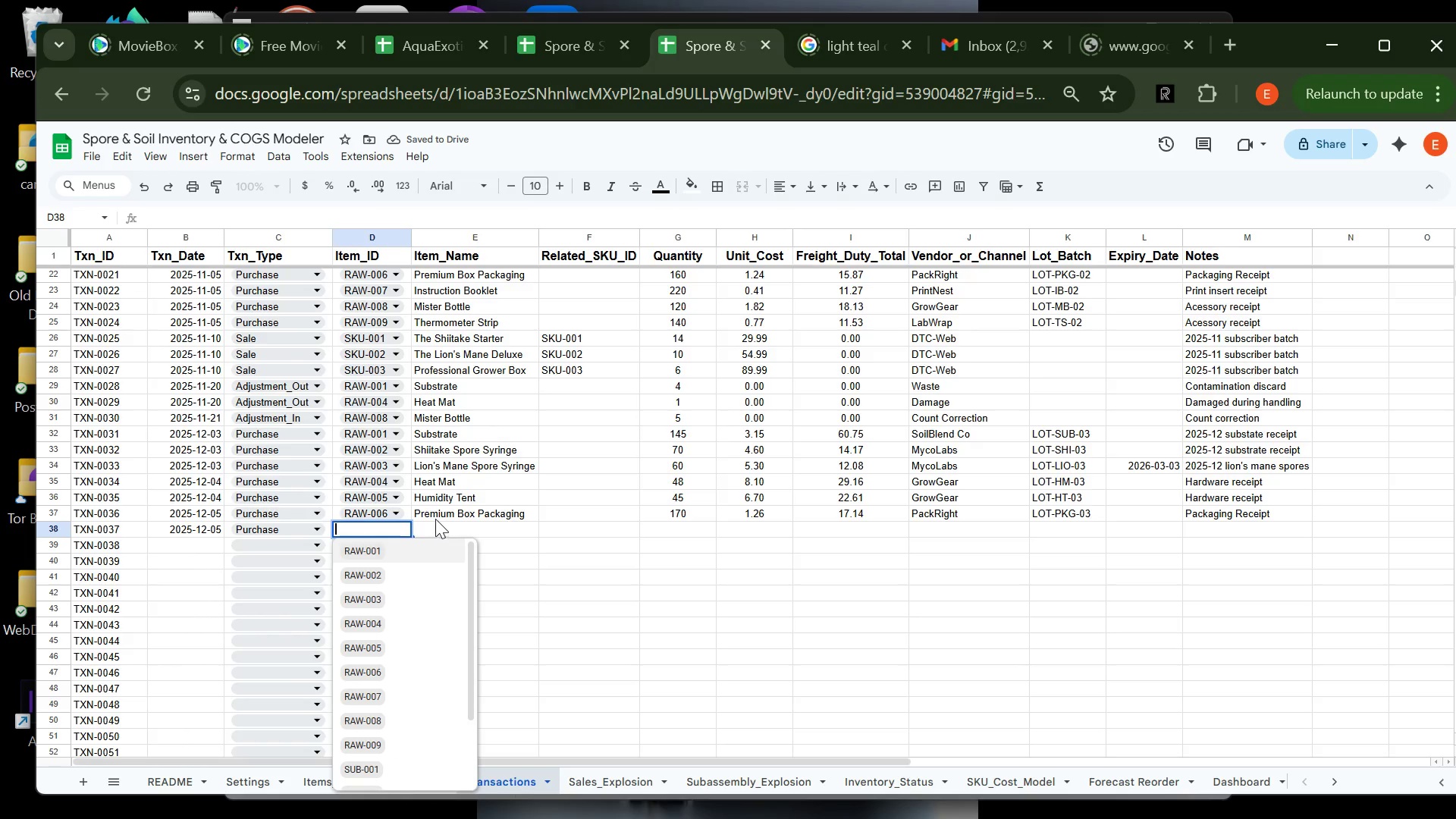 
left_click([416, 695])
 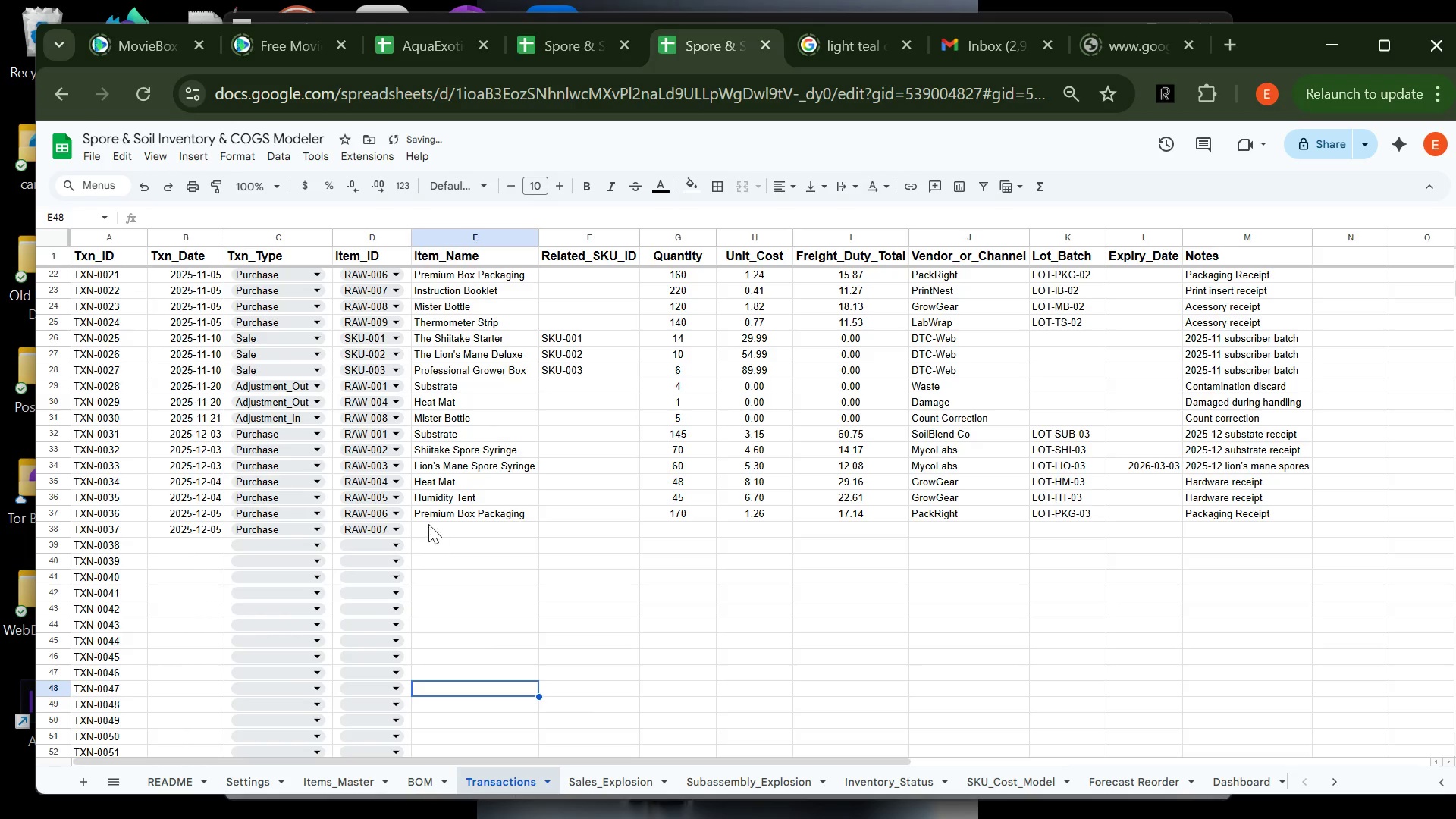 
left_click([428, 524])
 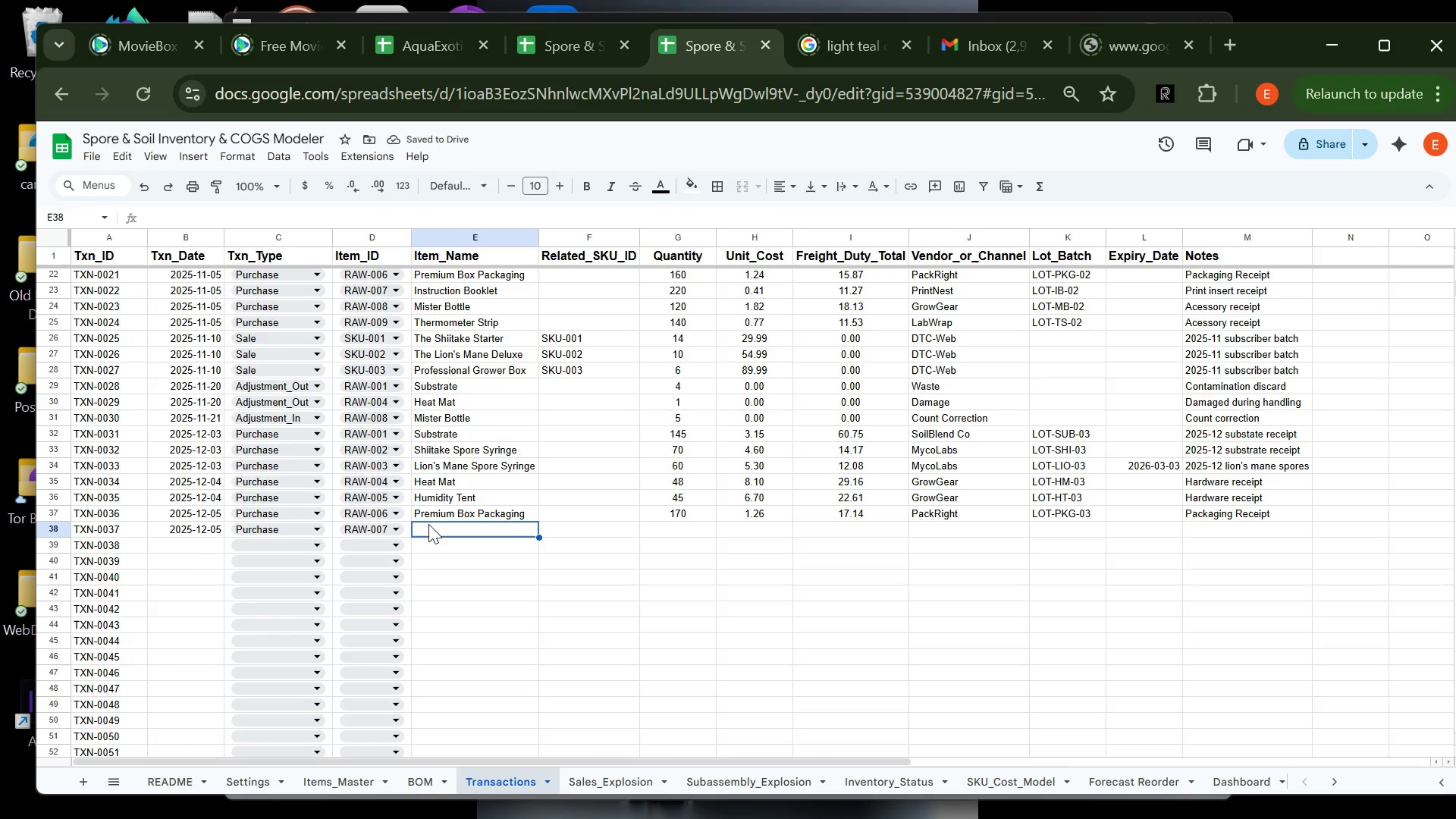 
type(In)
key(Tab)
key(Tab)
type(240)
key(Tab)
type(0.42)
key(Tab)
type(12.60)
key(Tab)
type(Pri)
key(Tab)
type(LOT)
 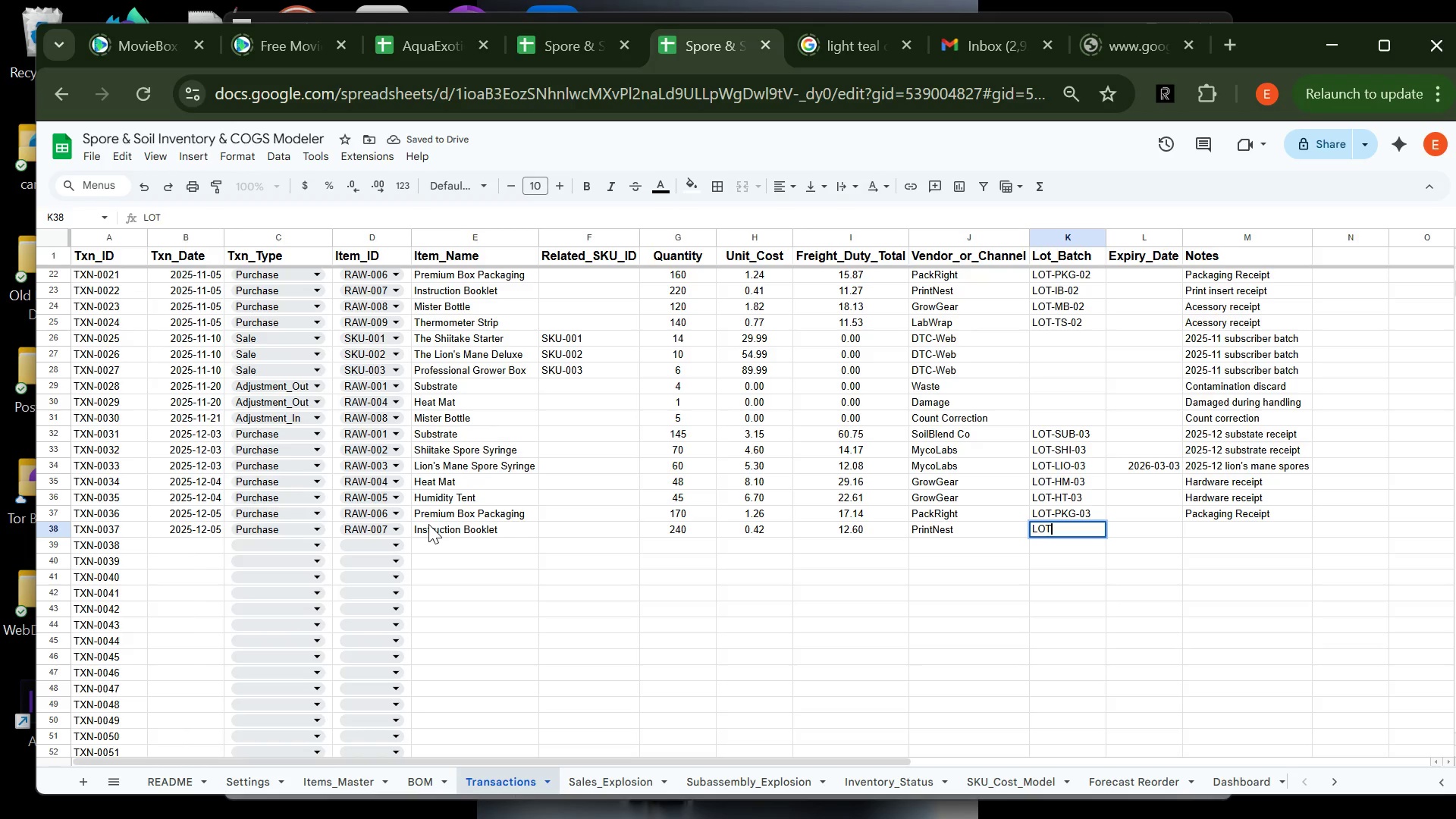 
wait(5.75)
 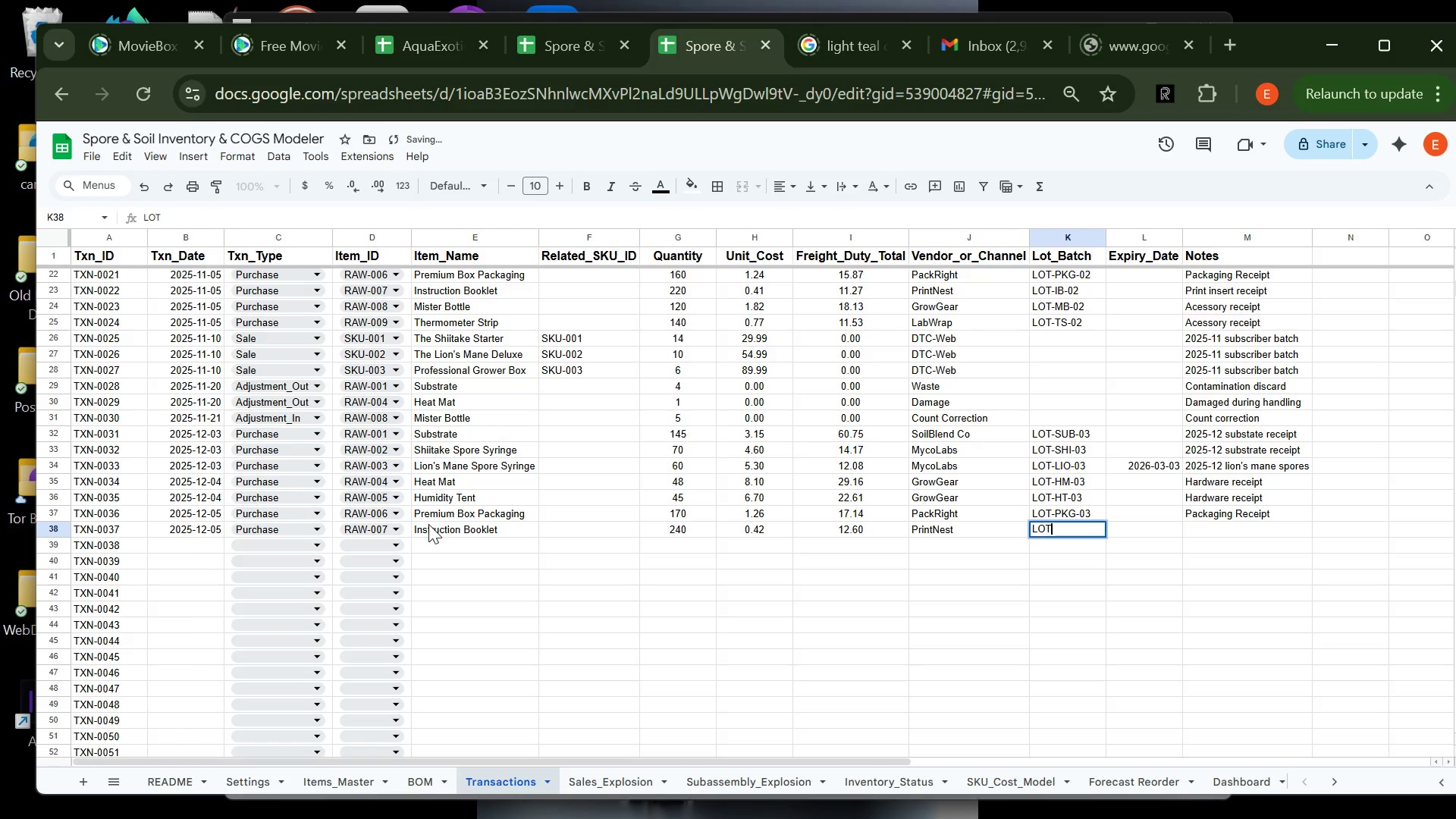 
type(-IB-03)
key(Tab)
key(Tab)
type(Print insert receipt)
 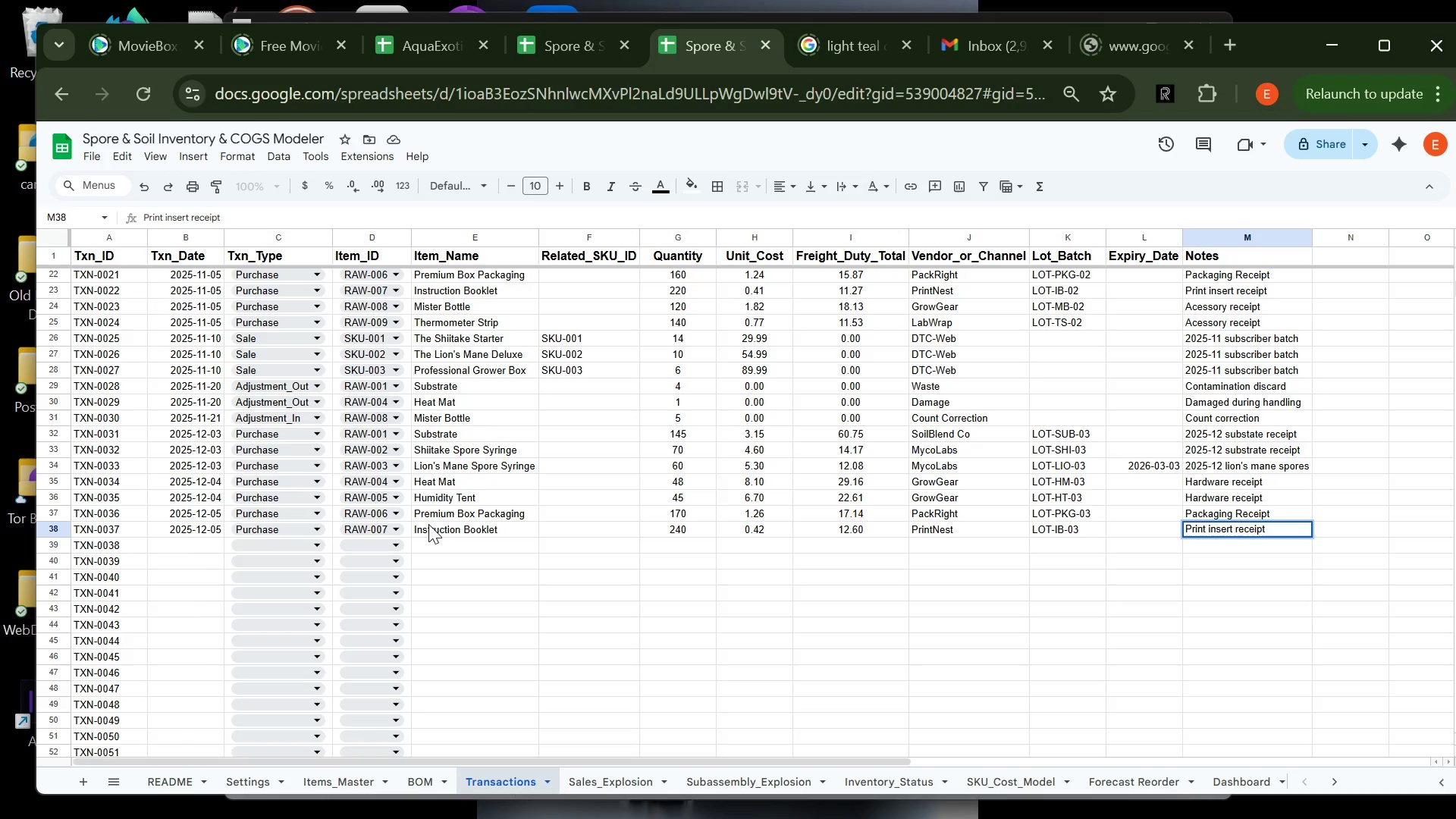 
key(Enter)
 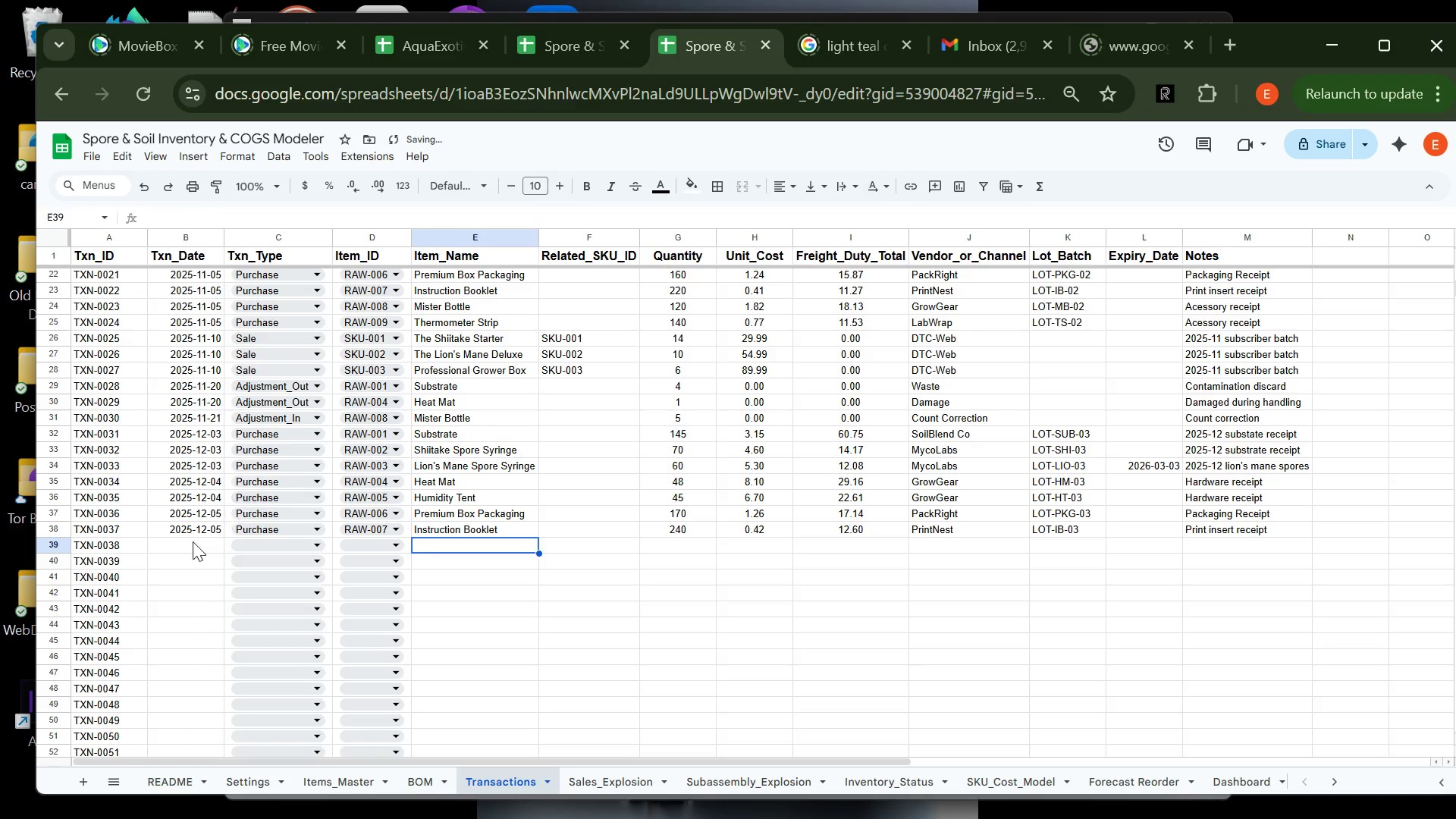 
left_click([194, 544])
 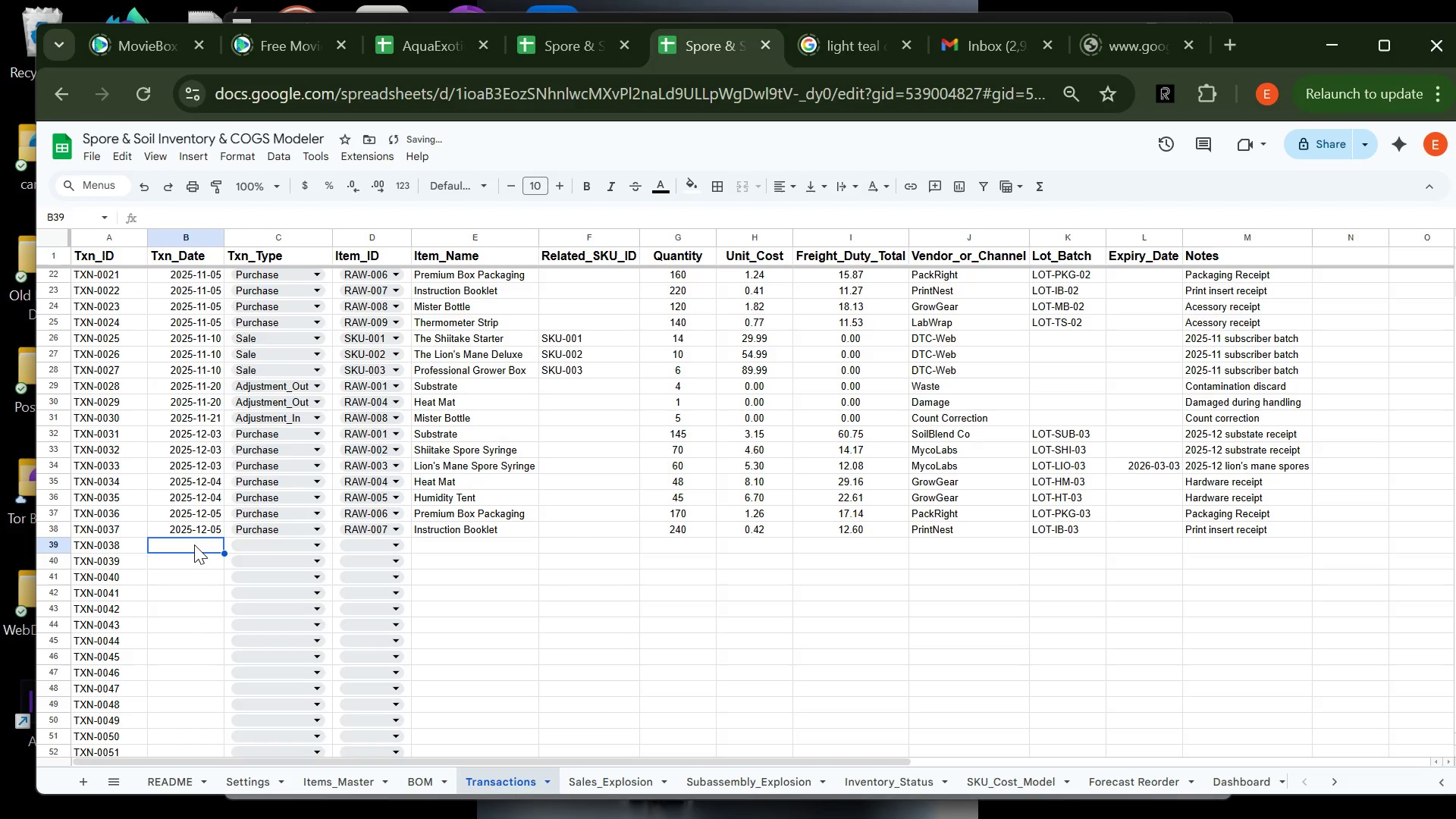 
type(2025-12-05)
 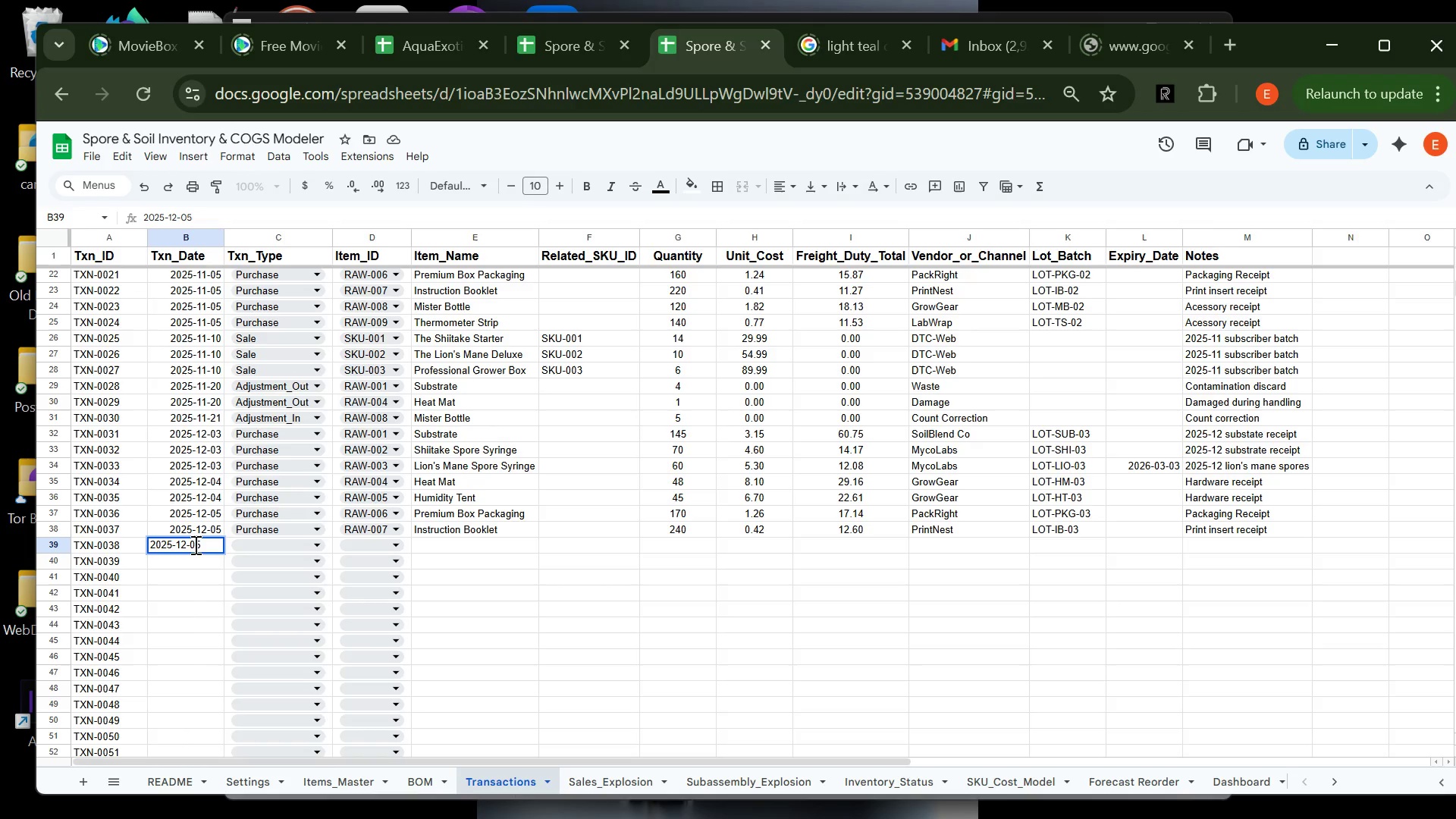 
key(Tab)
 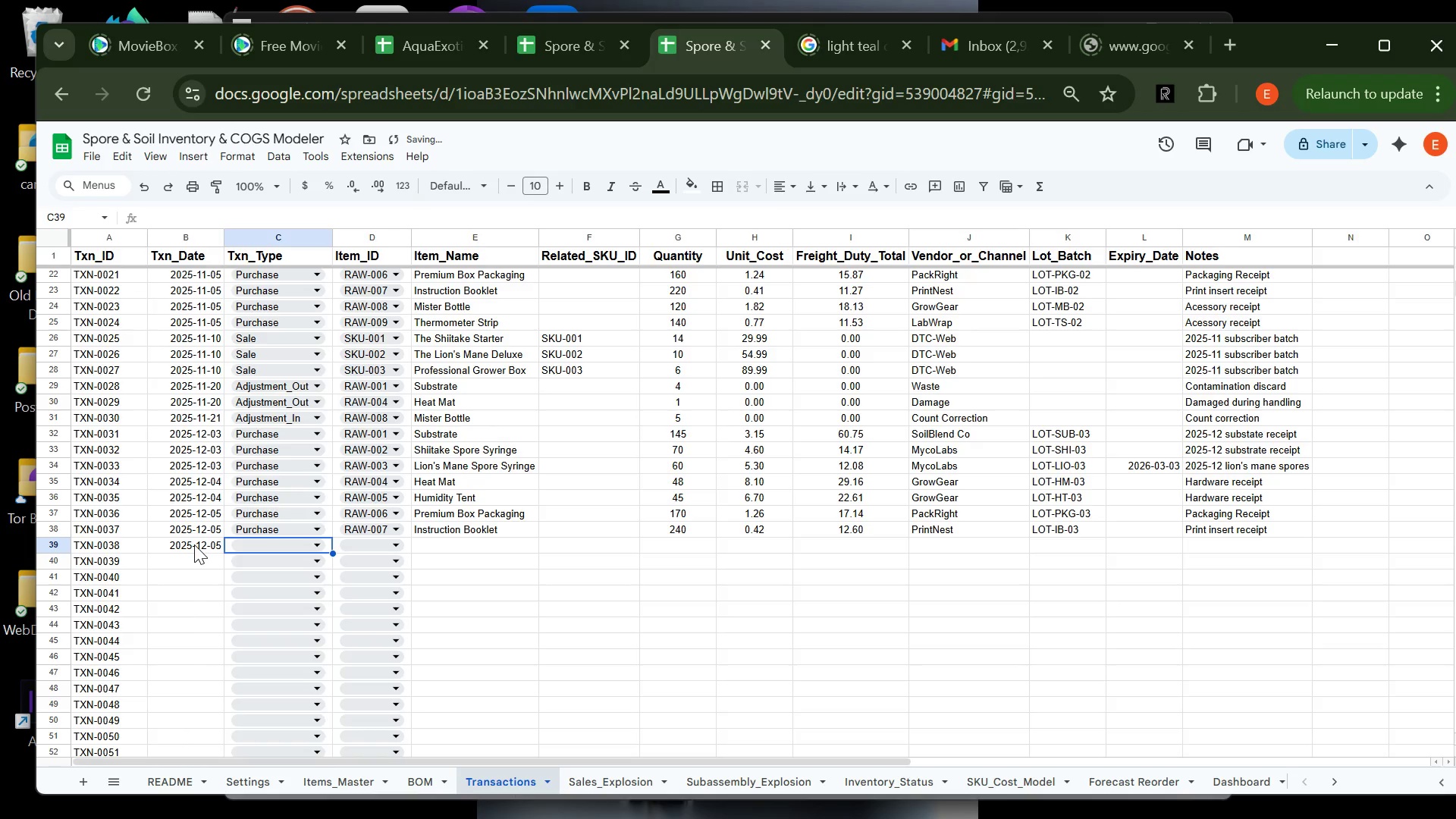 
key(P)
 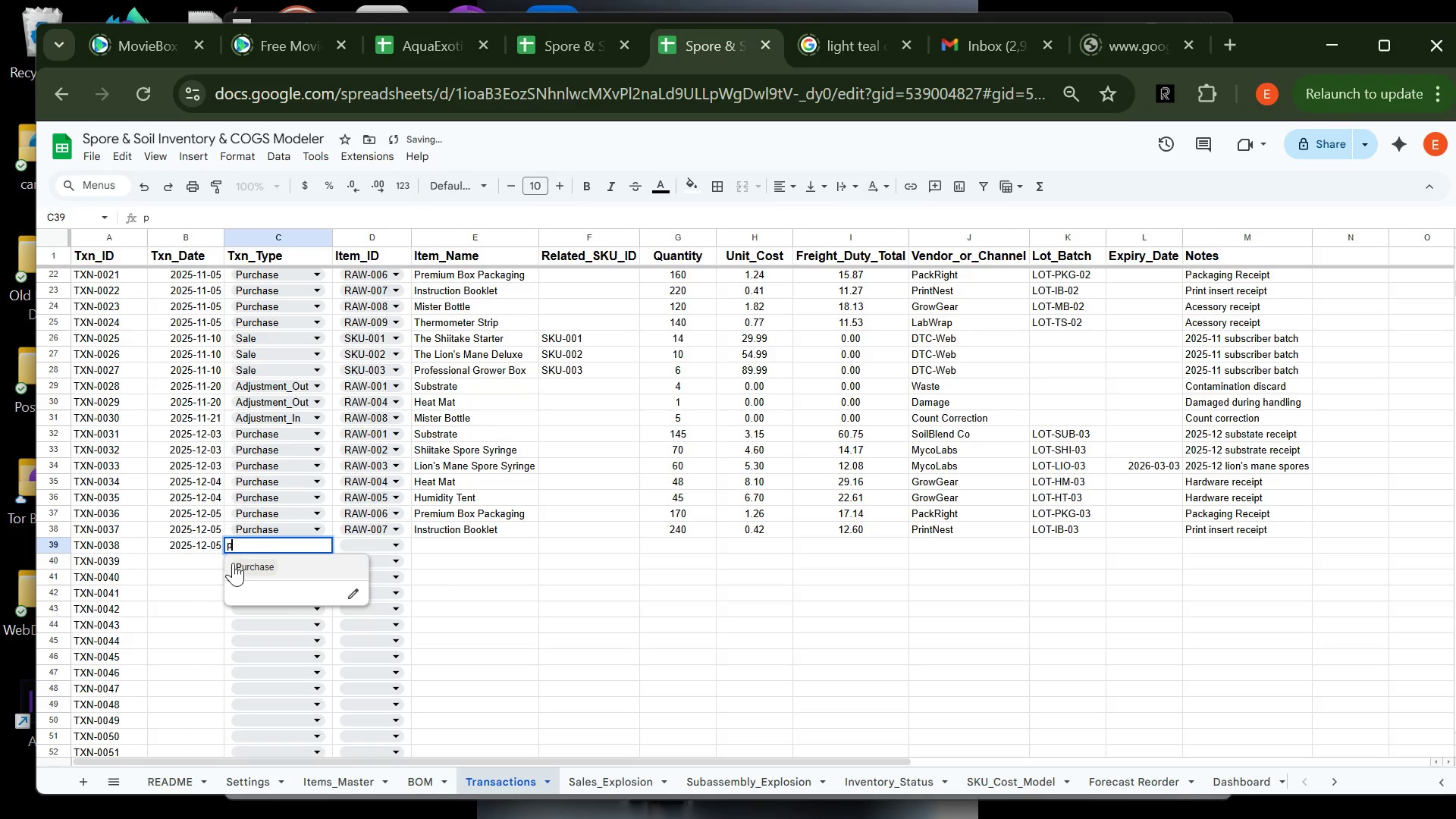 
left_click([252, 563])
 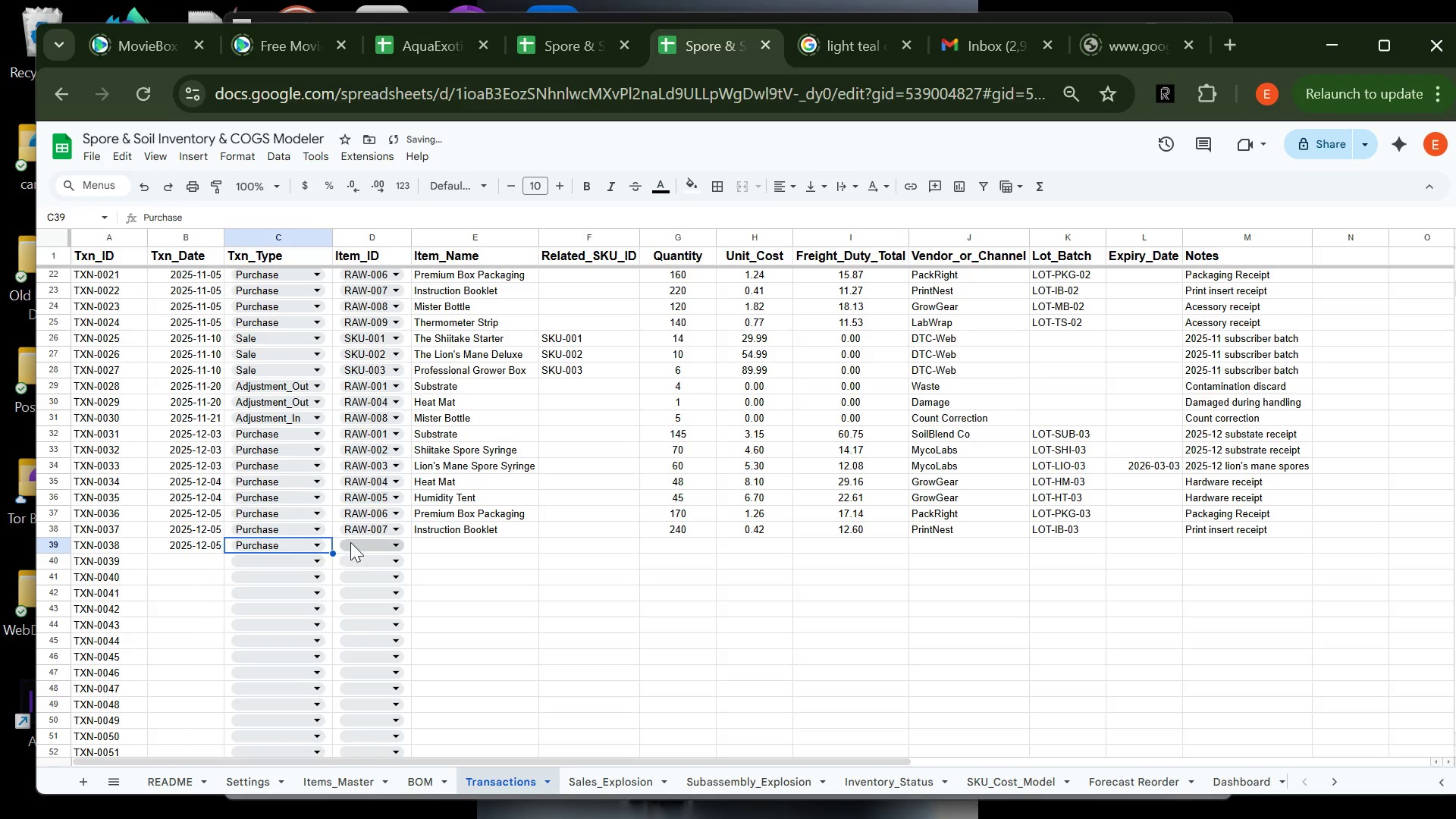 
left_click([356, 541])
 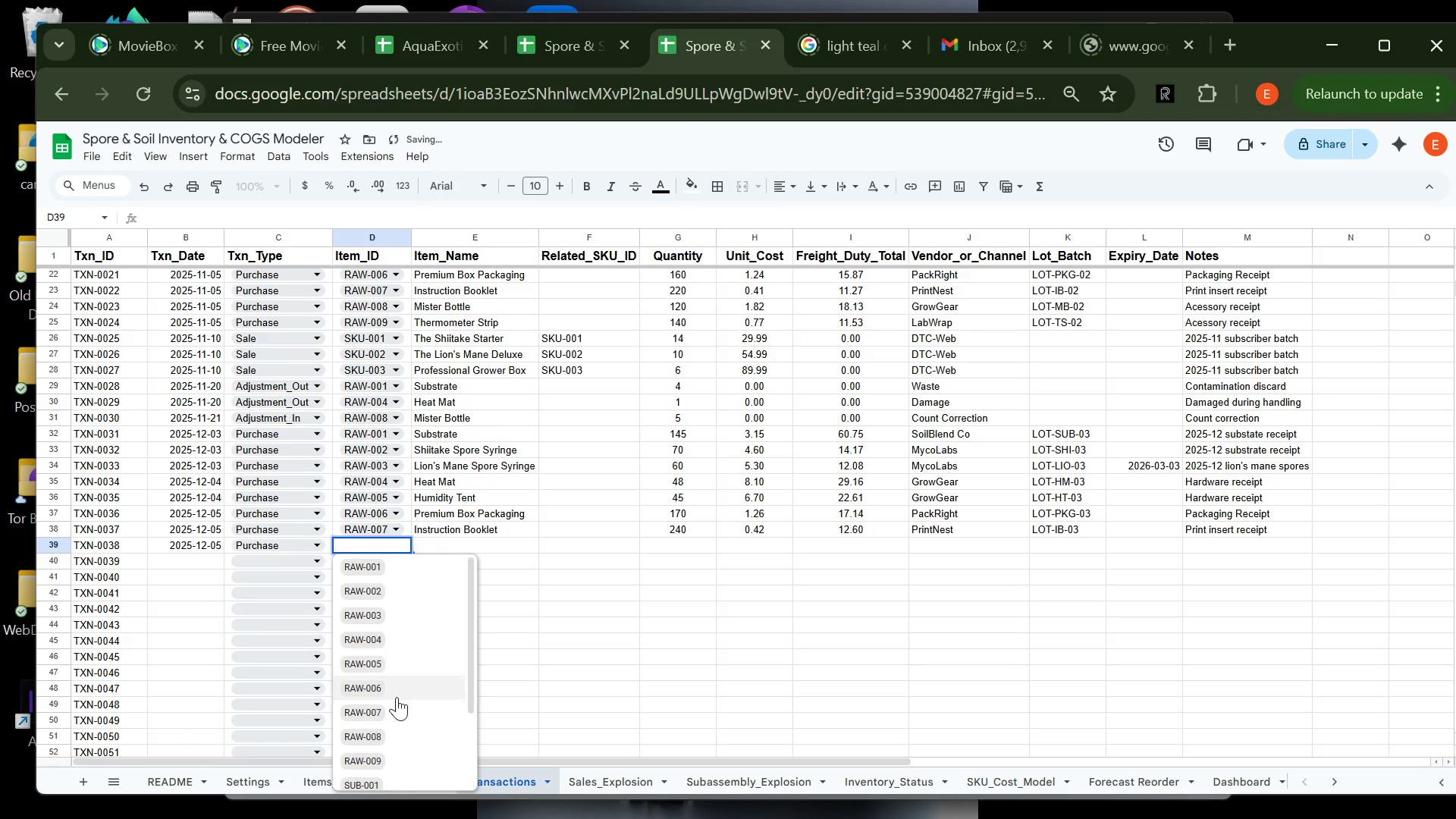 
left_click([391, 734])
 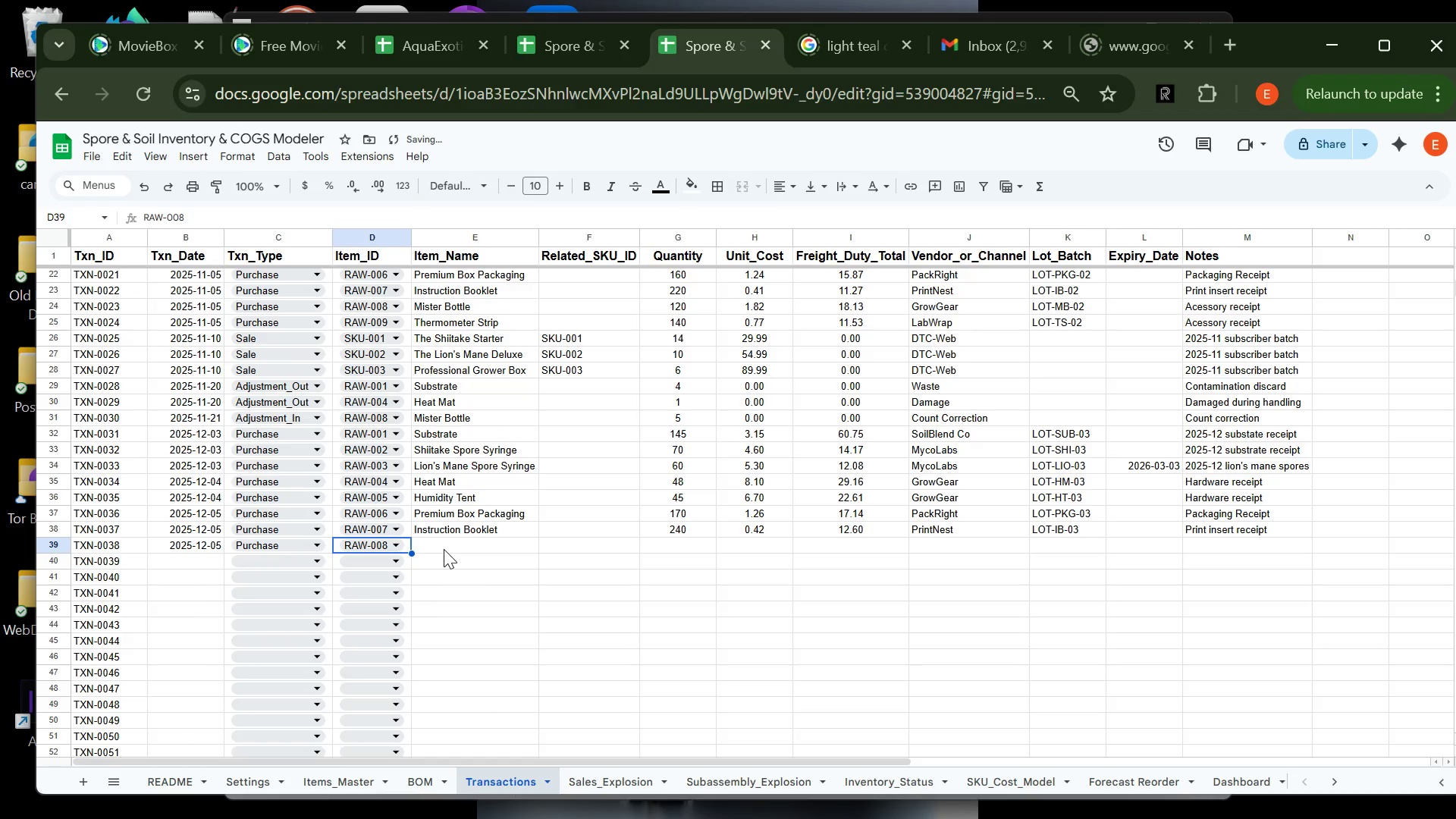 
left_click([444, 549])
 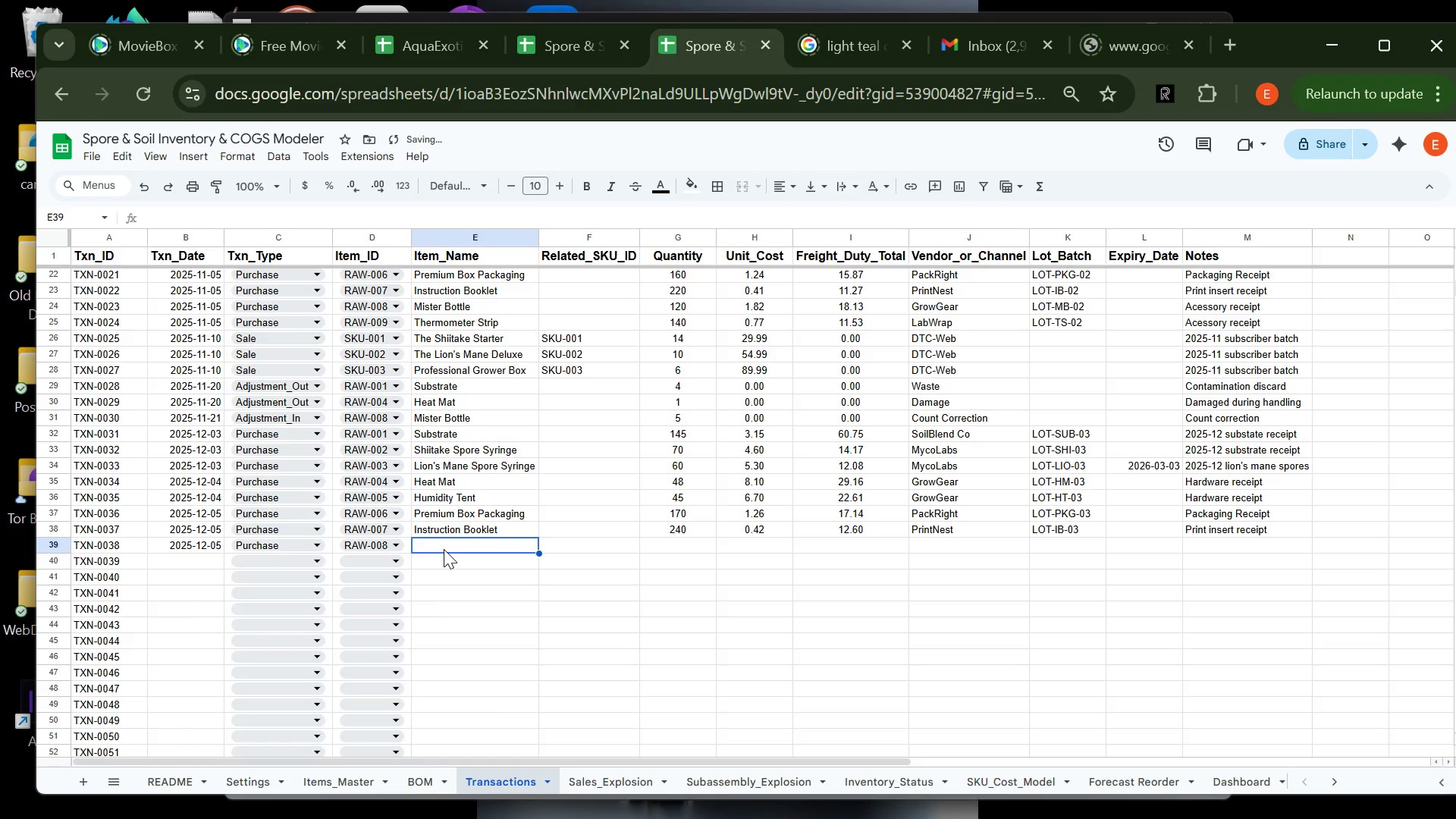 
type(m)
key(Tab)
key(Tab)
type(135)
key(Tab)
type(1.85)
key(Tab)
type(20.73)
key(Tab)
type(g)
 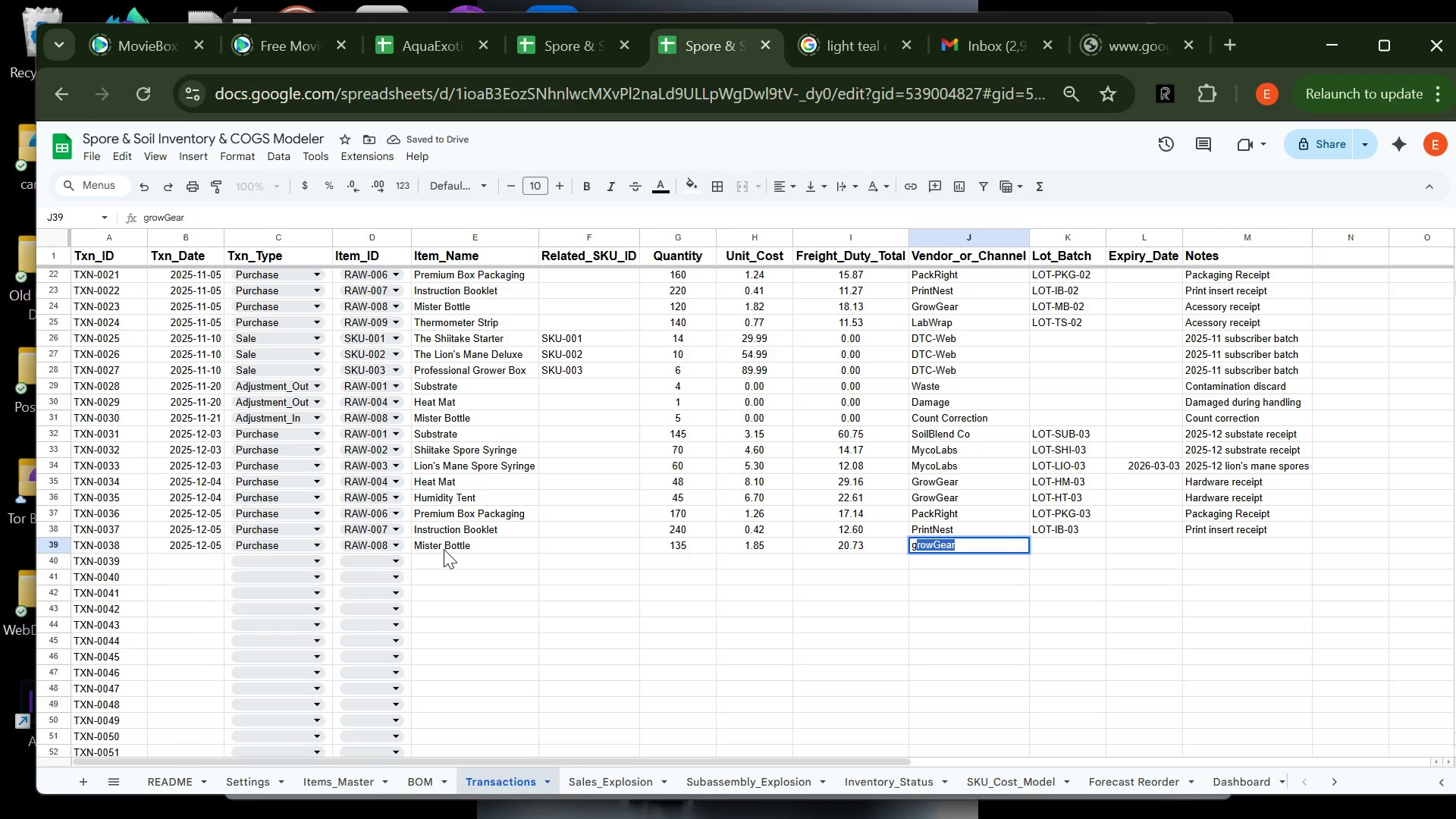 
hold_key(key=Tab, duration=11.47)
 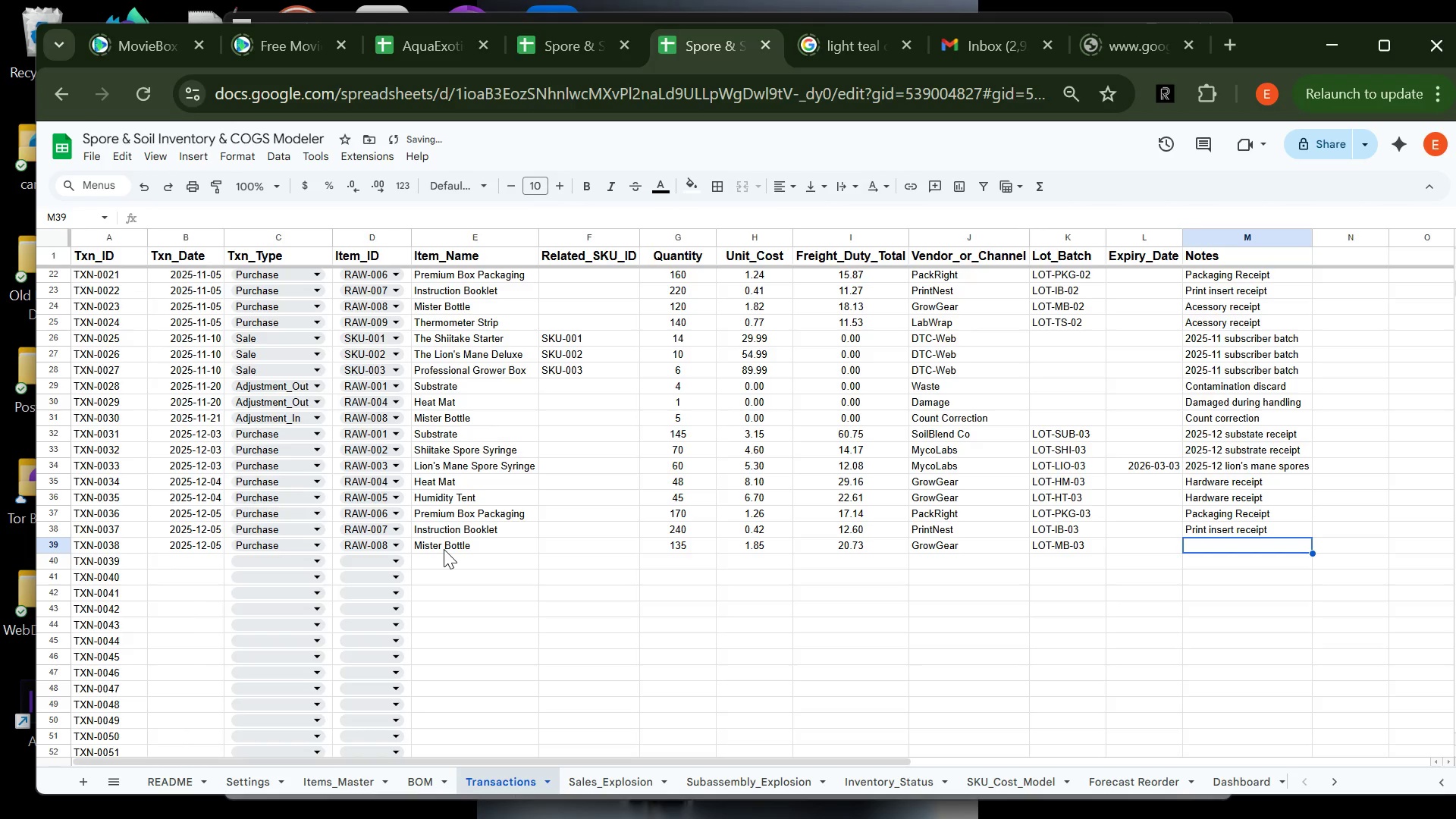 
type(LOT)
 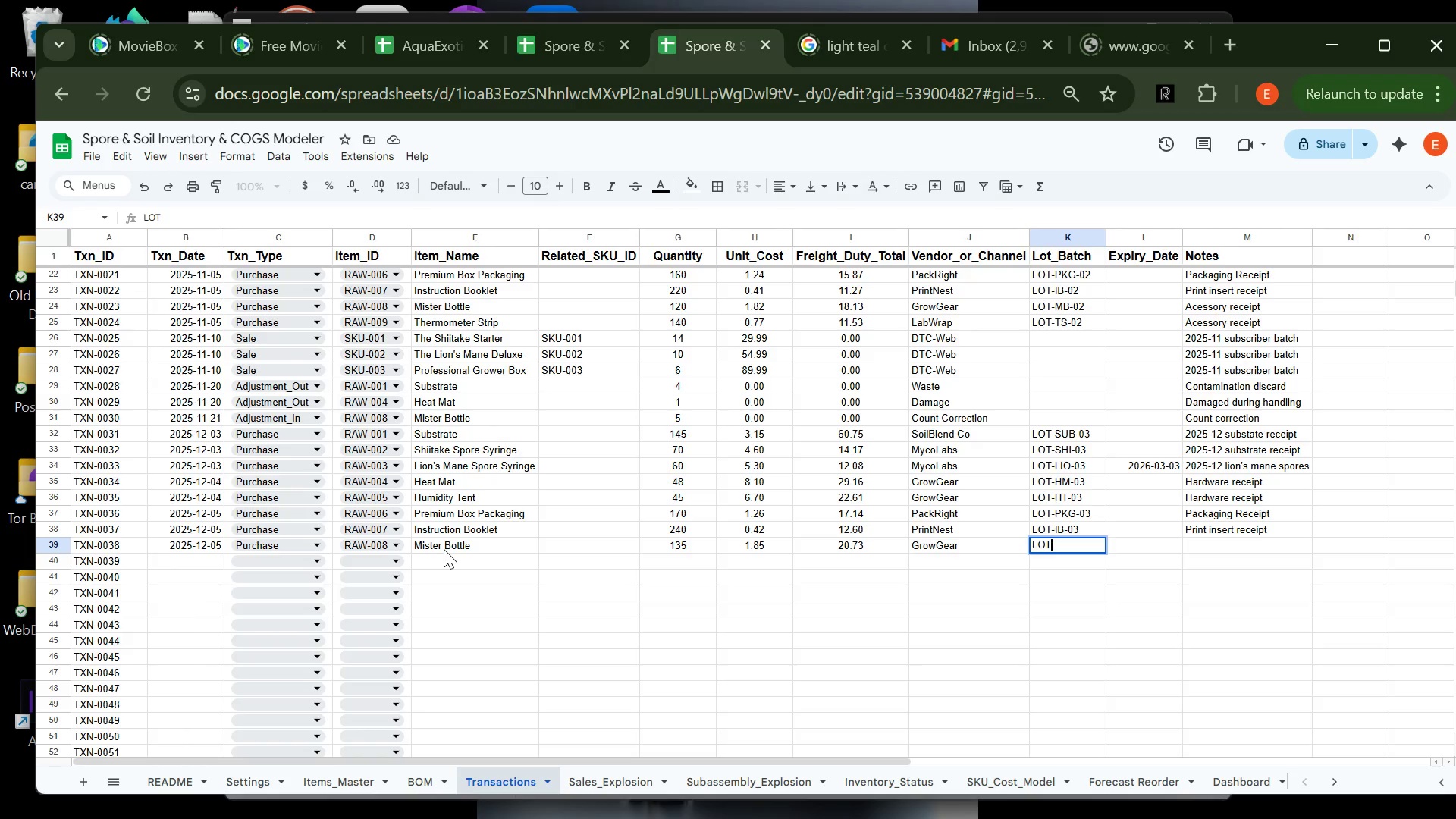 
type(-MB-03)
key(Tab)
type(A)
key(Tab)
 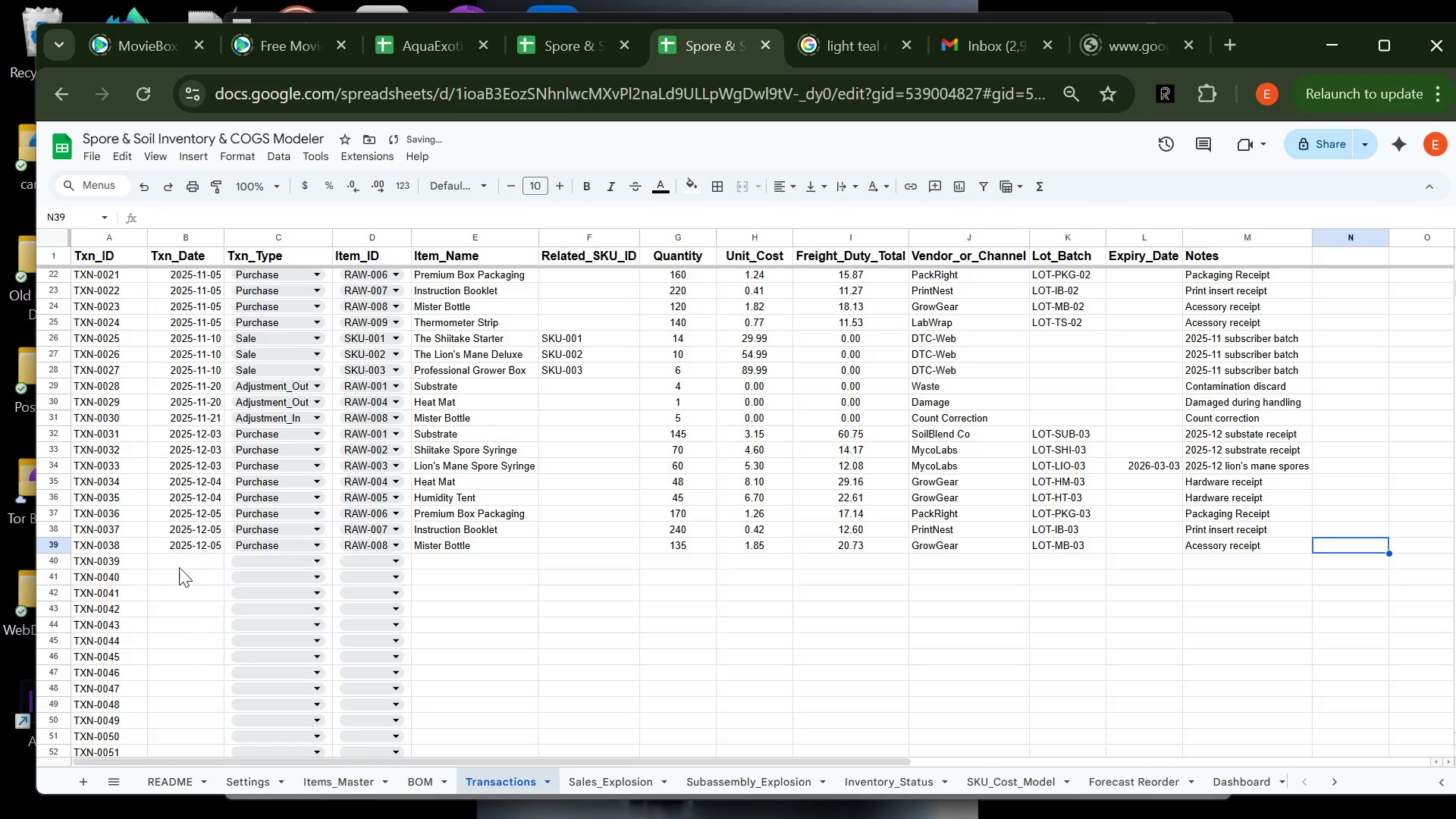 
left_click([180, 560])
 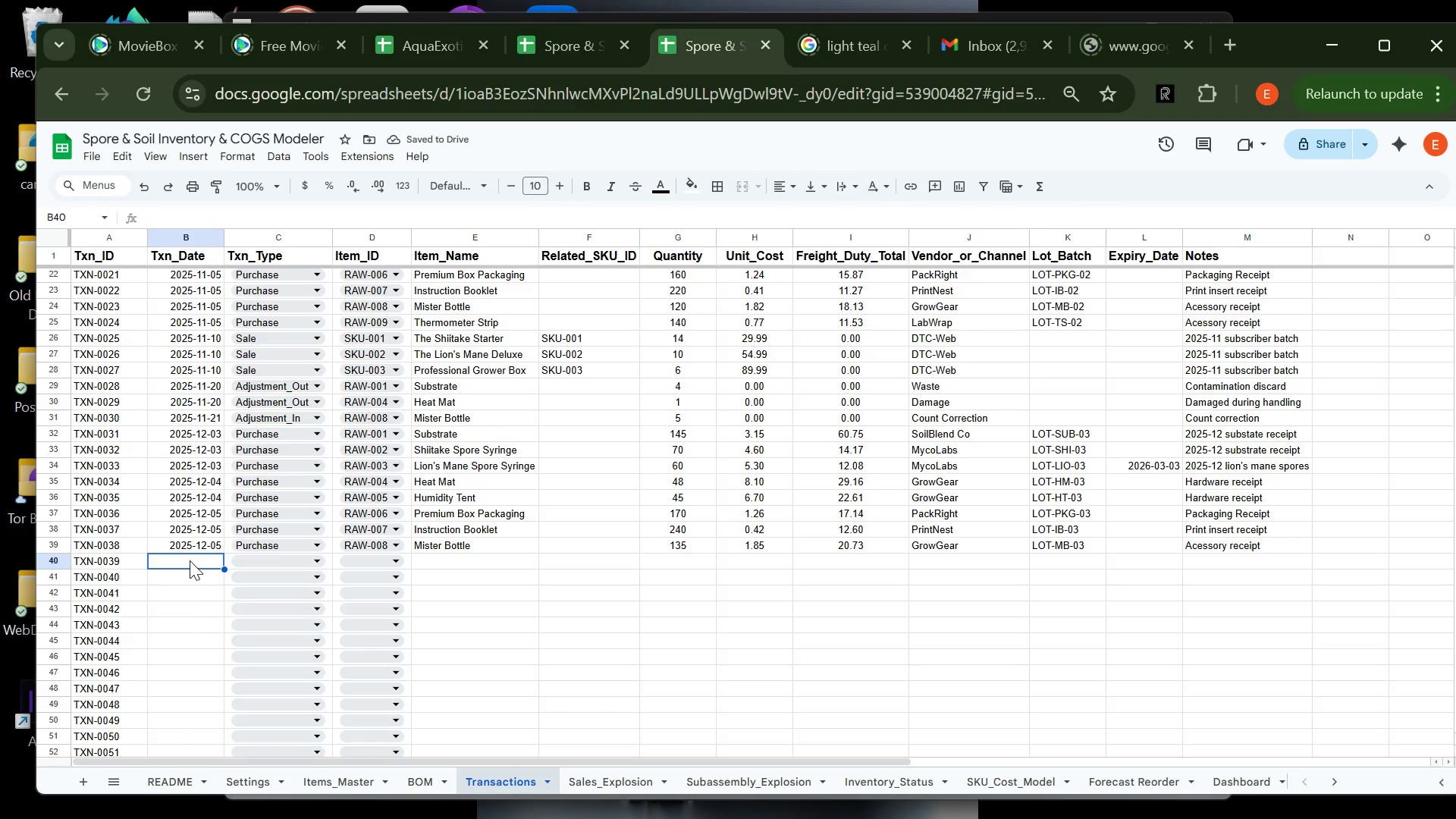 
type(2025)
 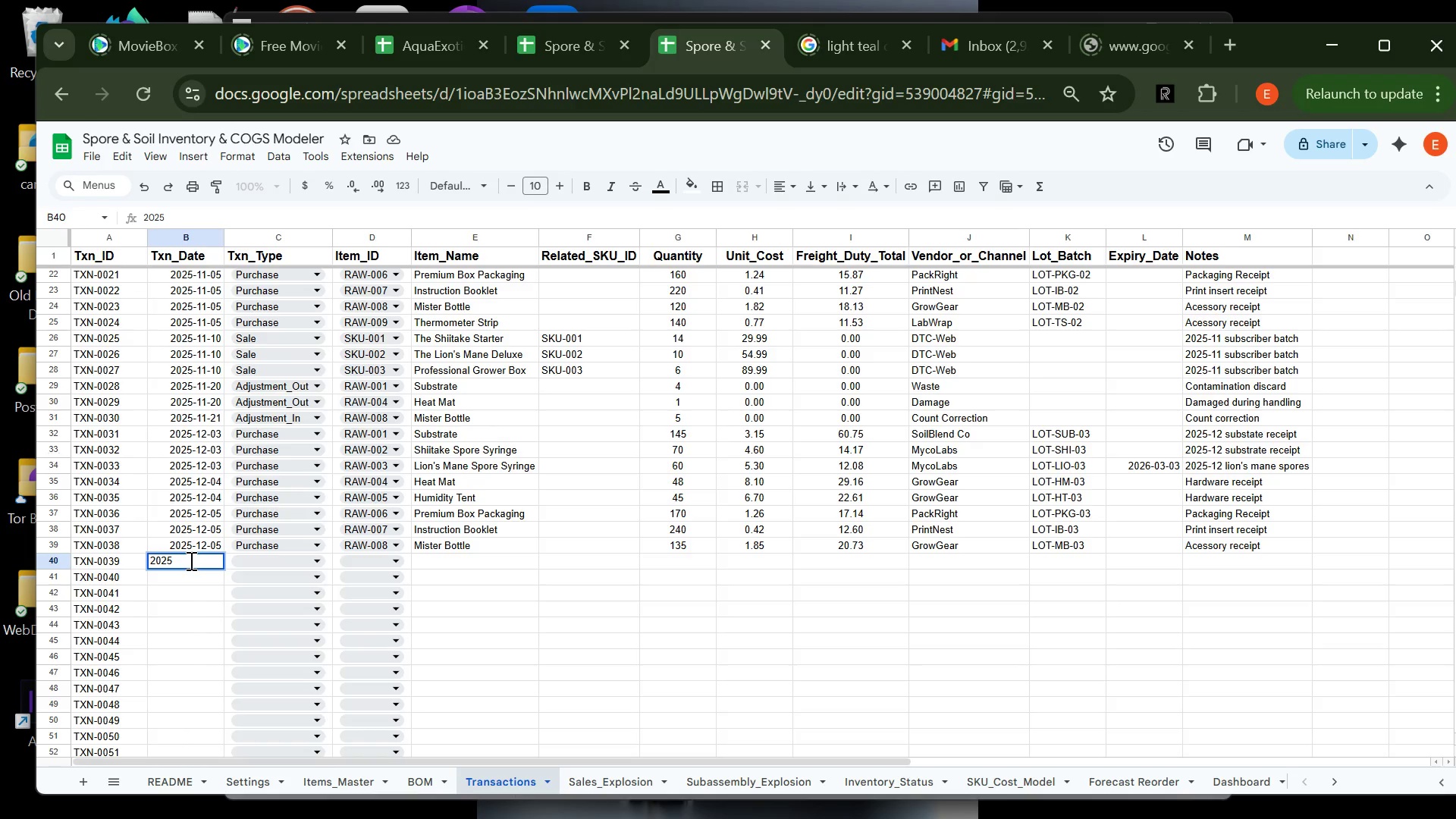 
type(-12-05)
key(Tab)
 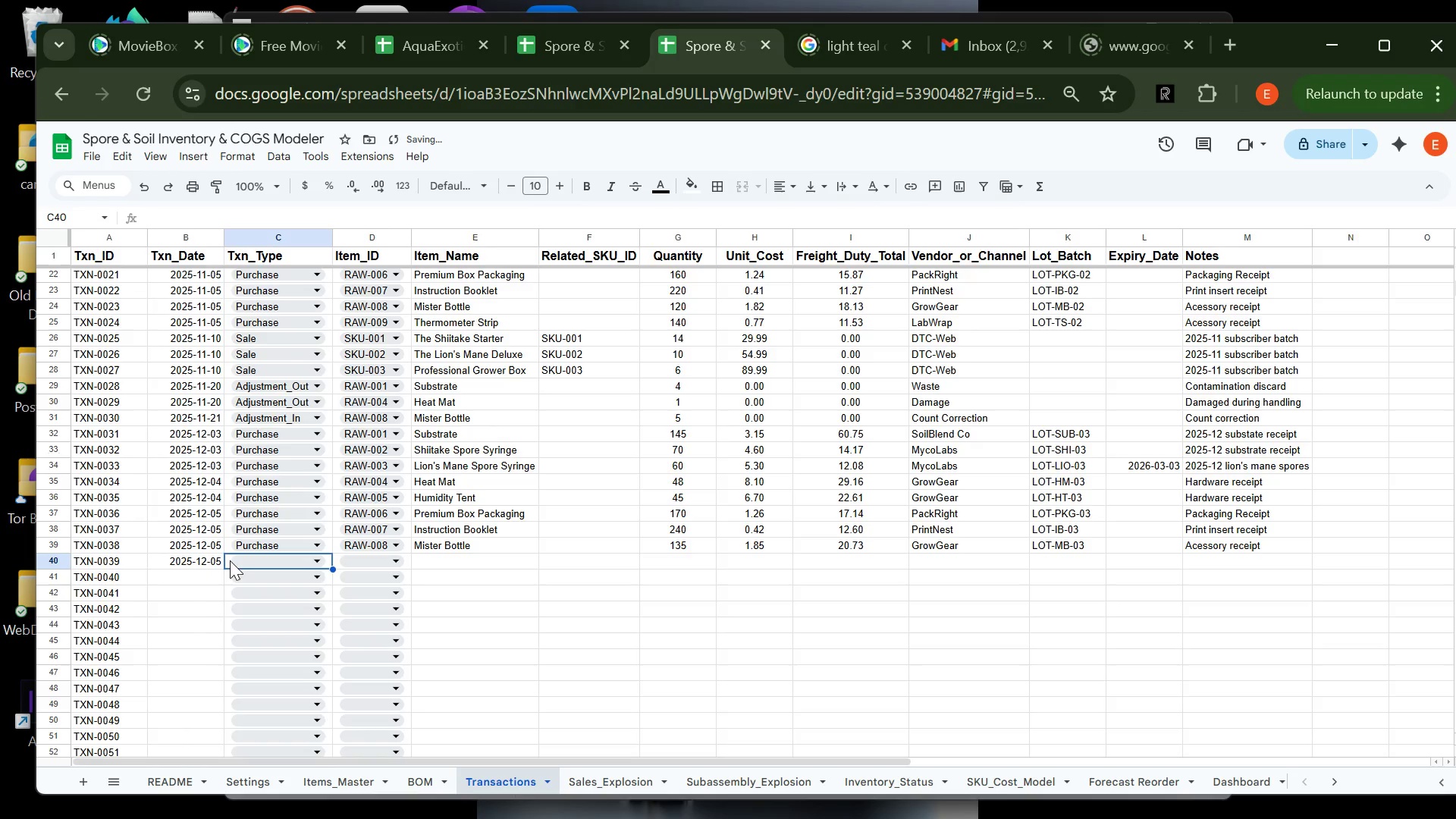 
left_click([243, 562])
 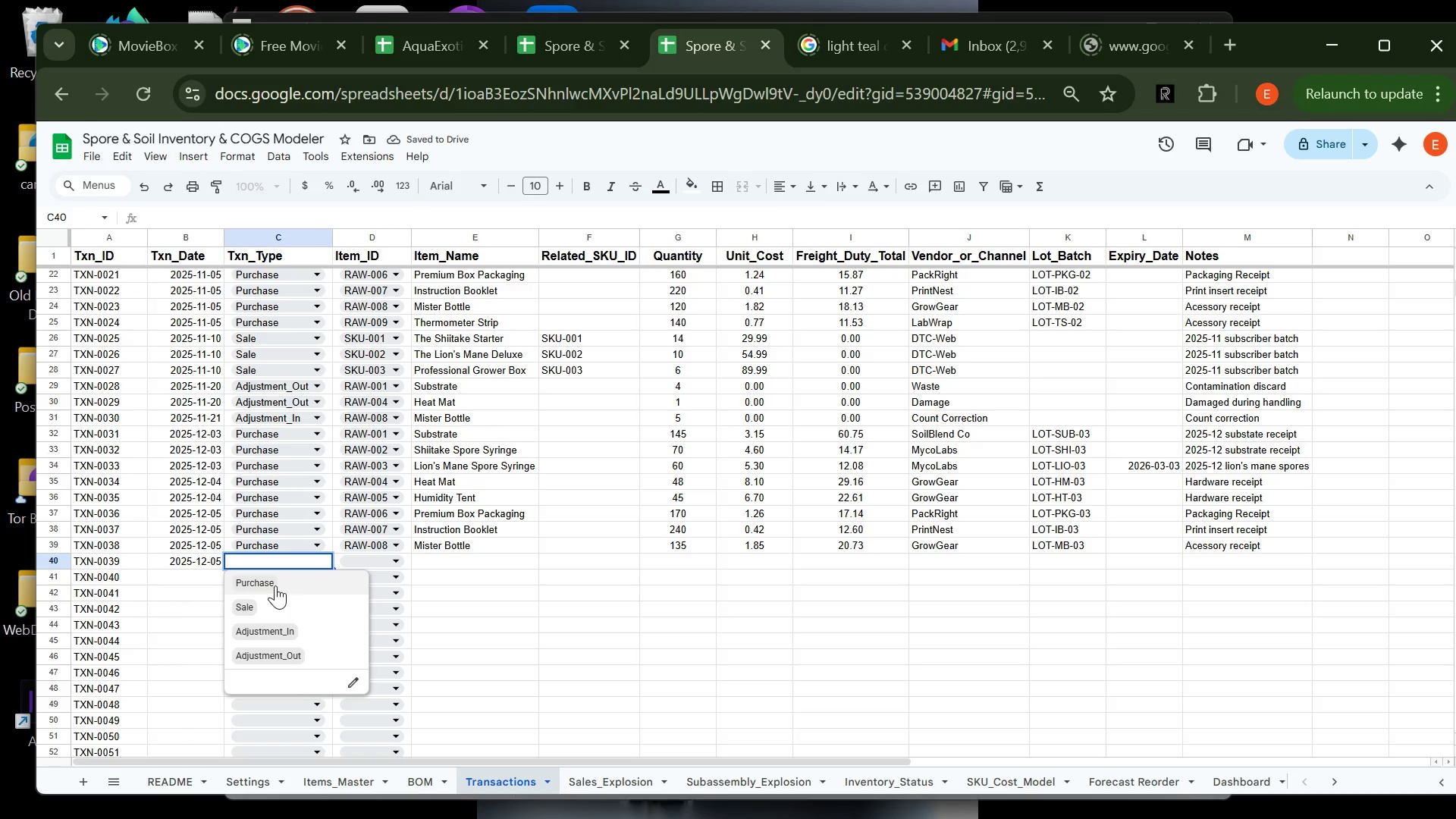 
left_click([277, 582])
 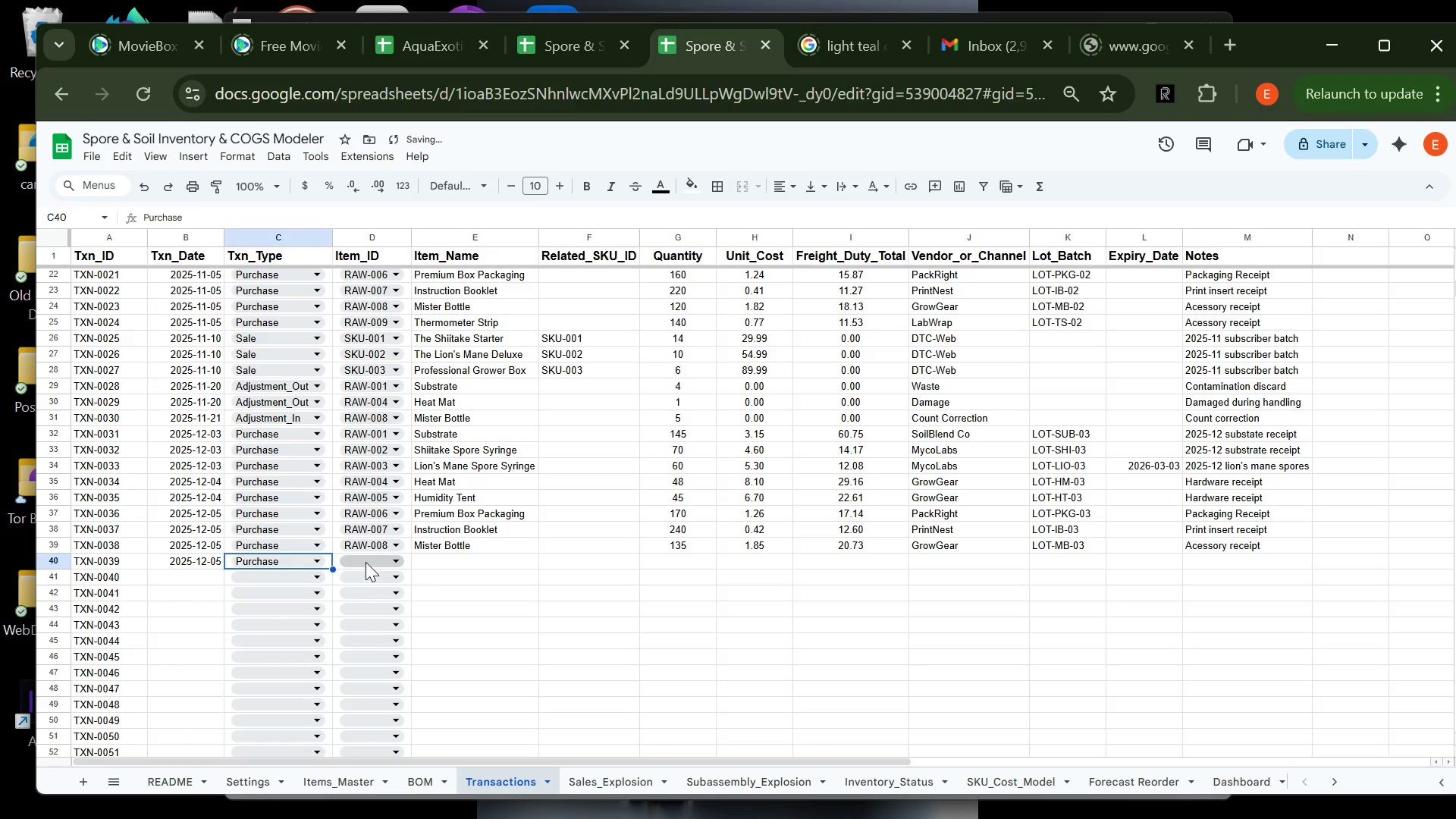 
left_click([366, 558])
 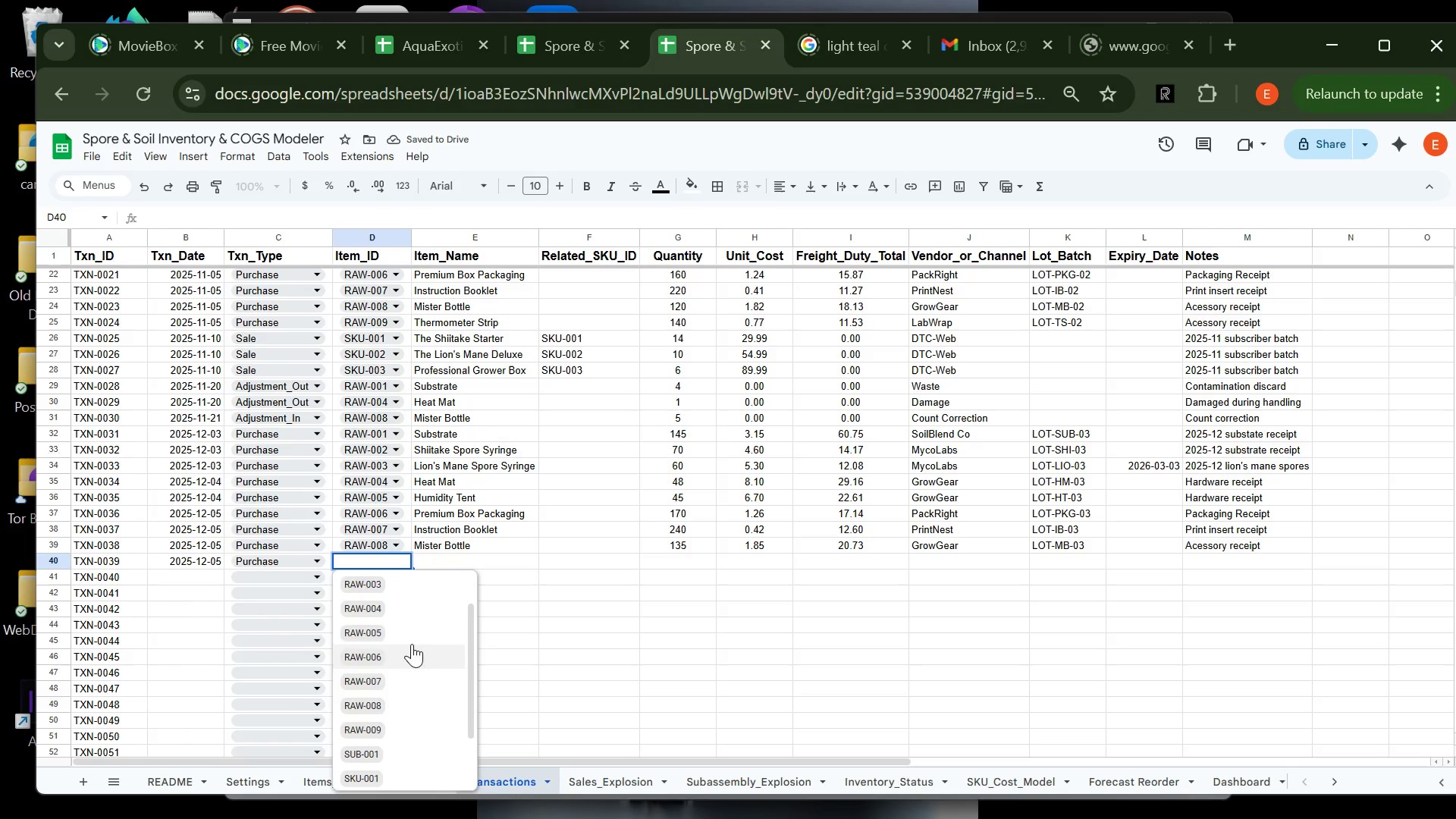 
left_click([395, 737])
 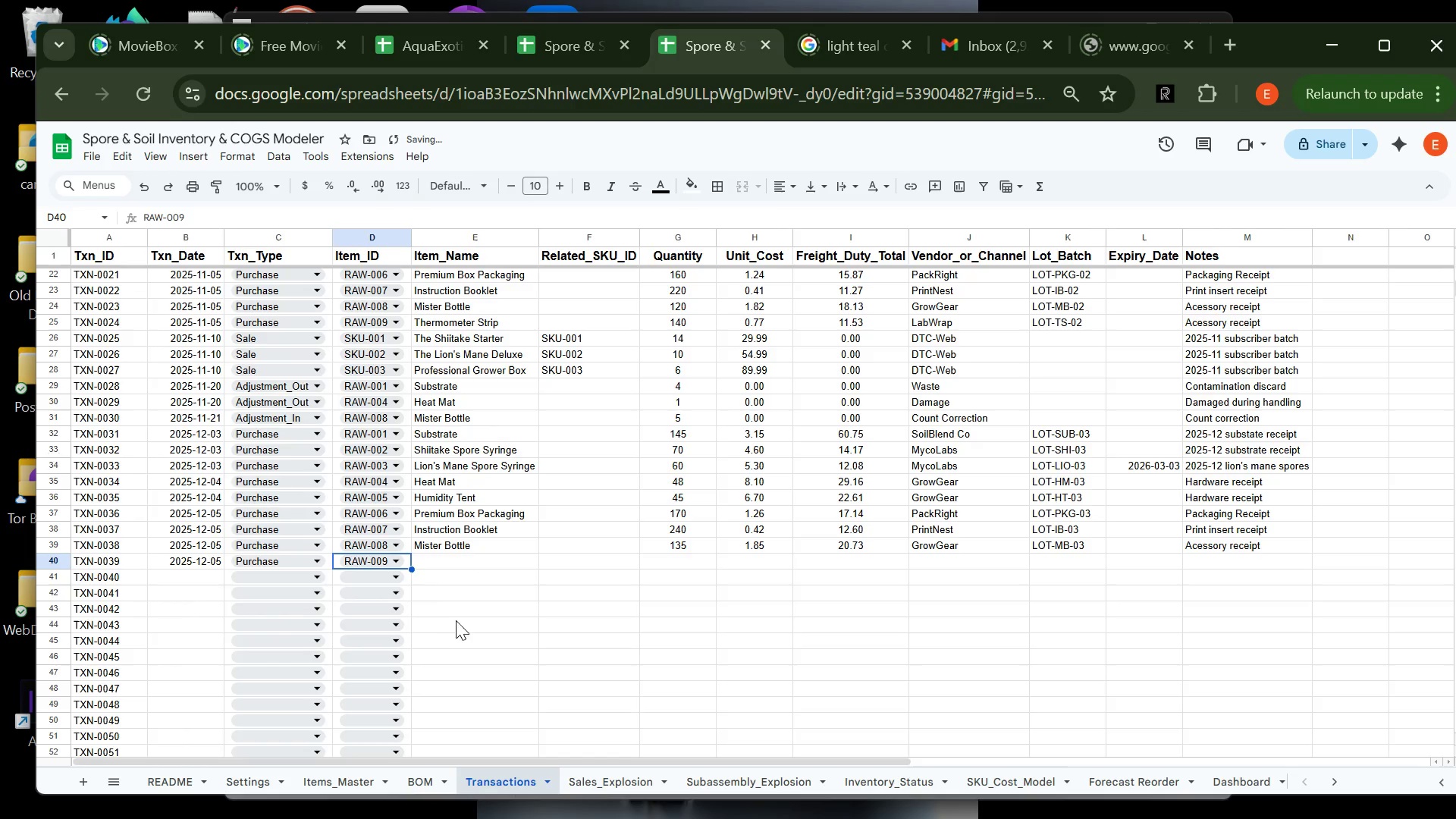 
key(Tab)
 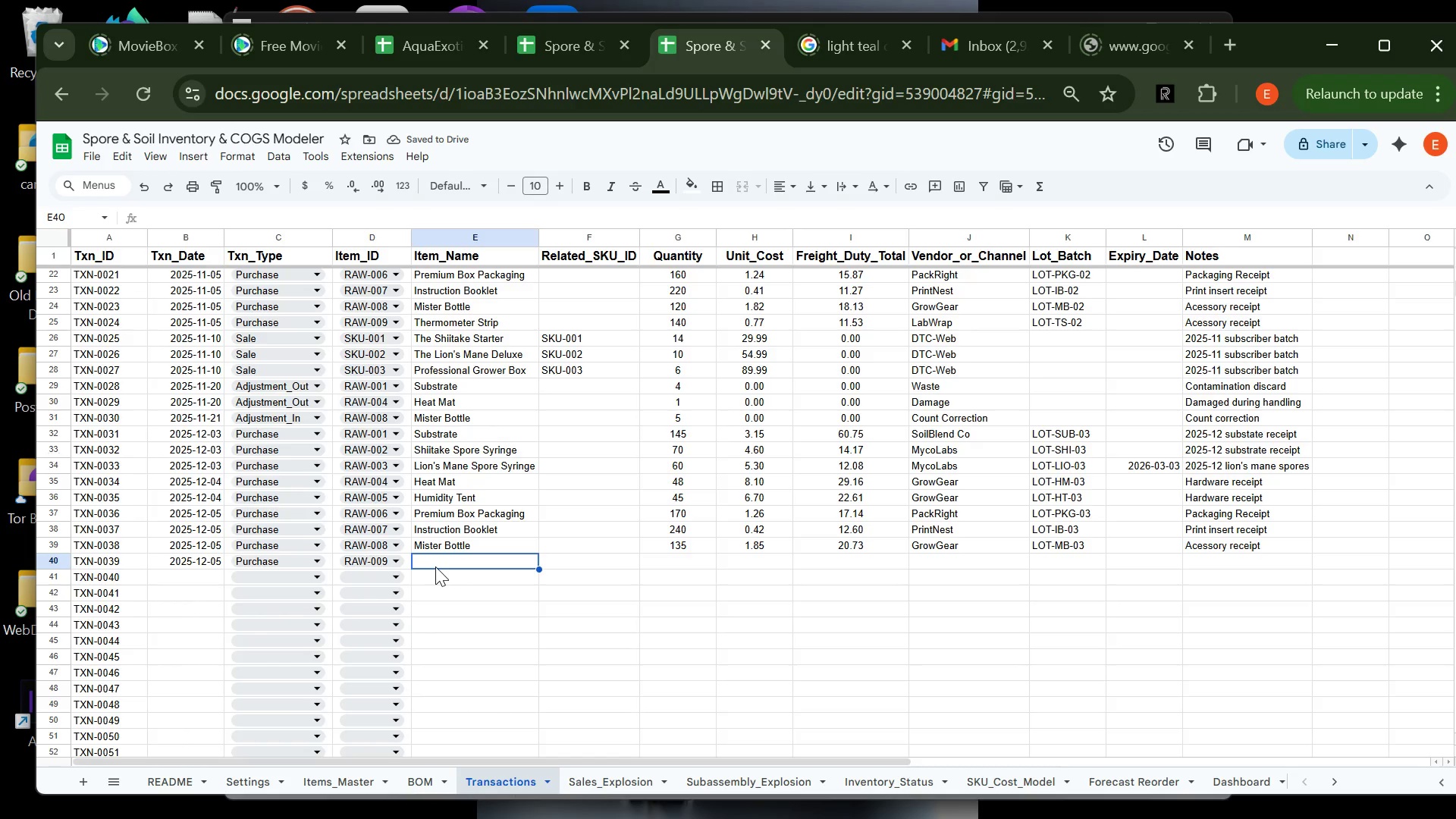 
type(tH)
key(Backspace)
key(Backspace)
key(Backspace)
type(t)
key(Backspace)
type(t)
key(Backspace)
type(Ther)
key(Tab)
 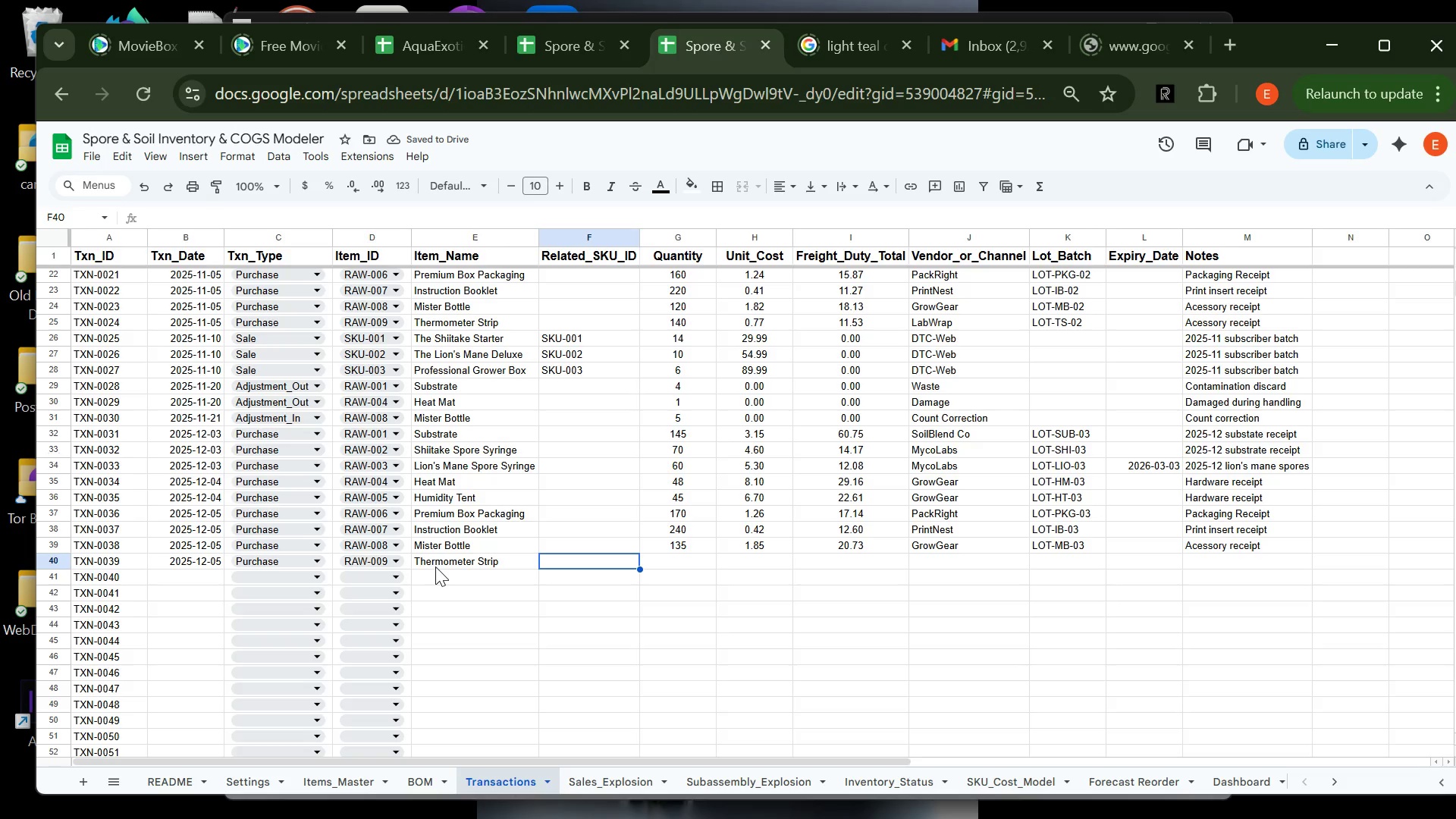 
key(Tab)
type(150)
key(Tab)
type(0.79)
key(Tab)
type(12.68)
key(Tab)
type(l)
key(Backspace)
key(Backspace)
type(L)
key(Tab)
type(LOT)
 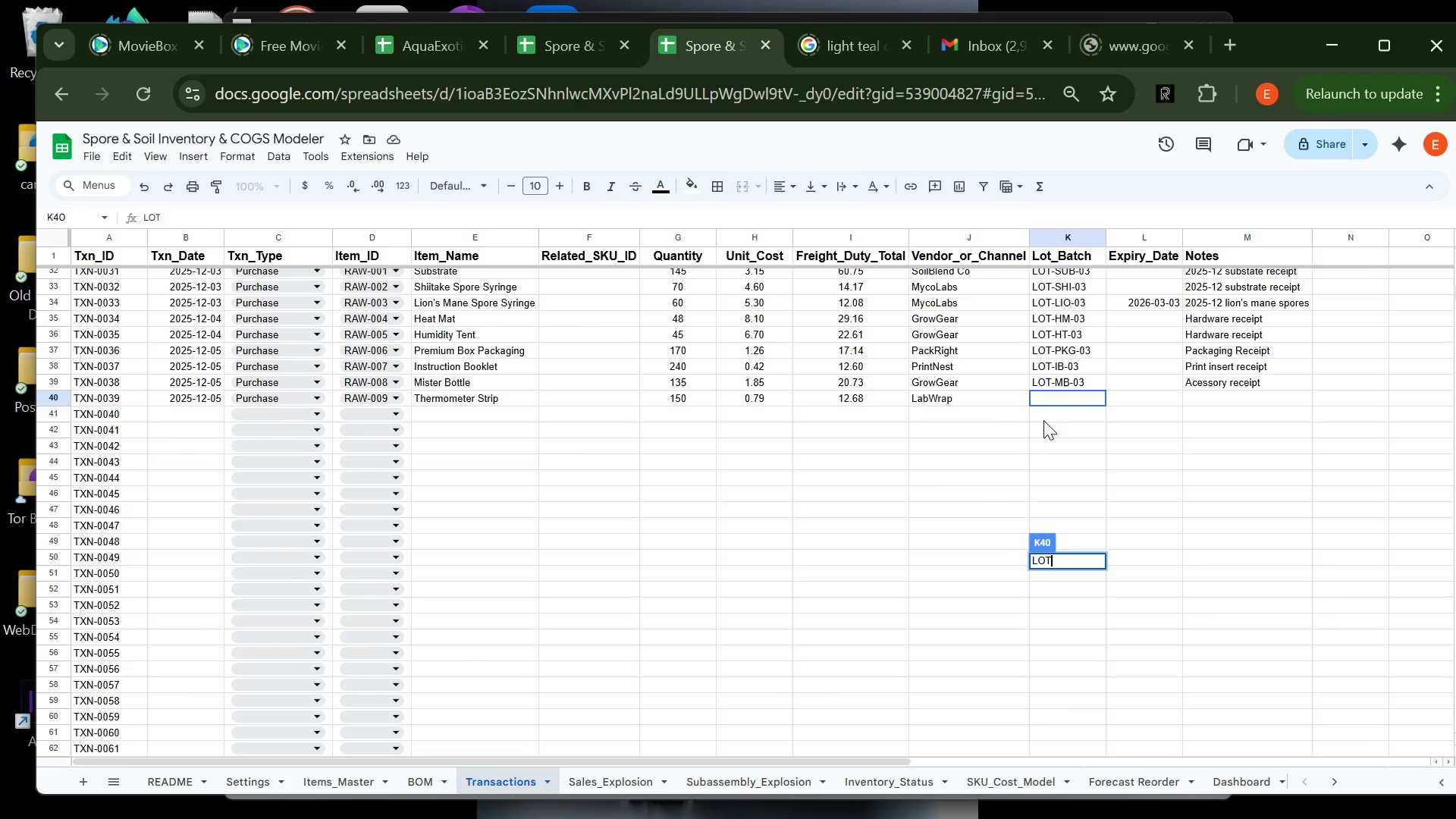 
left_click([1058, 402])
 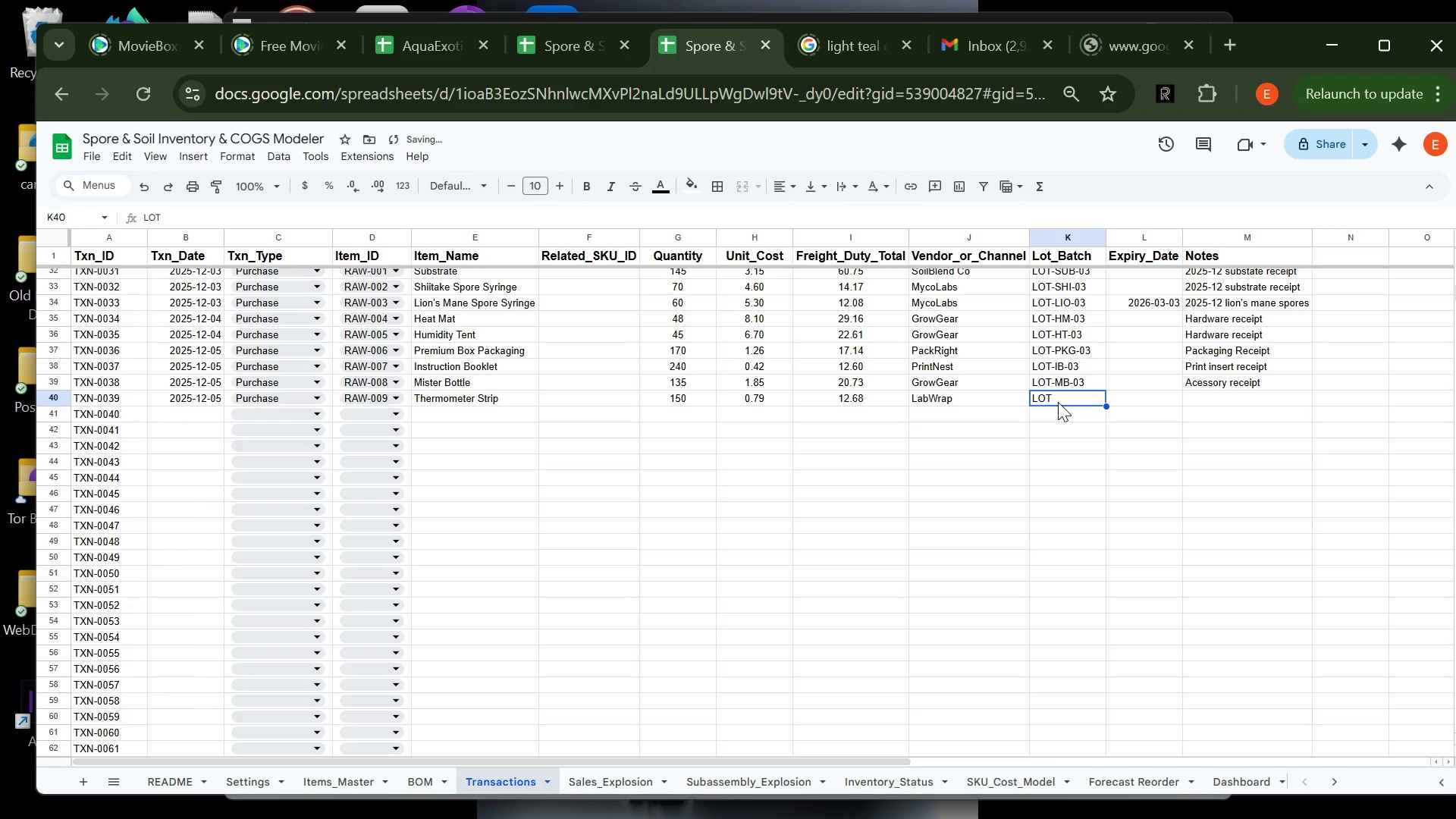 
double_click([1058, 402])
 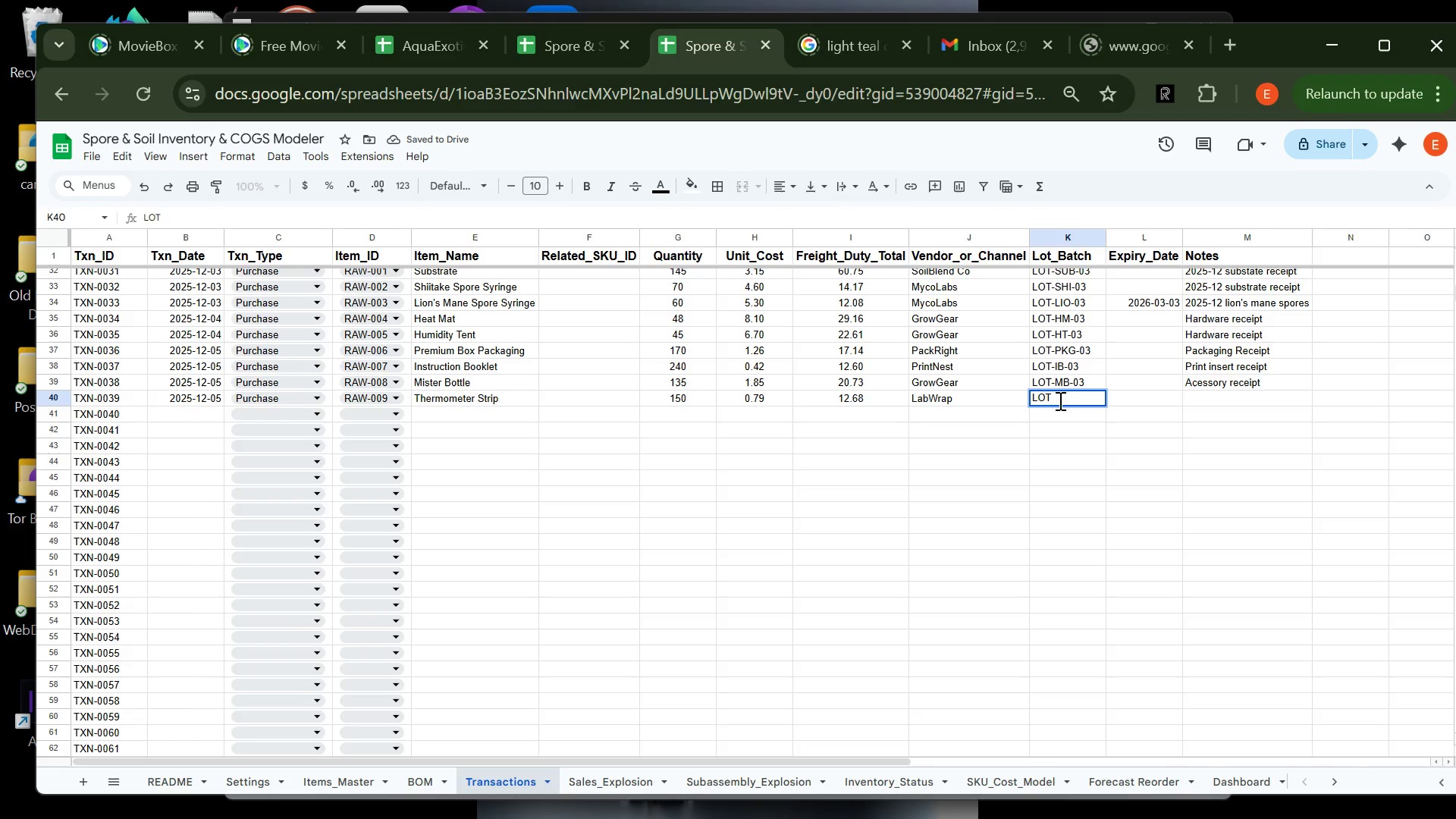 
type(-TS-03)
key(Tab)
key(Tab)
type(A)
 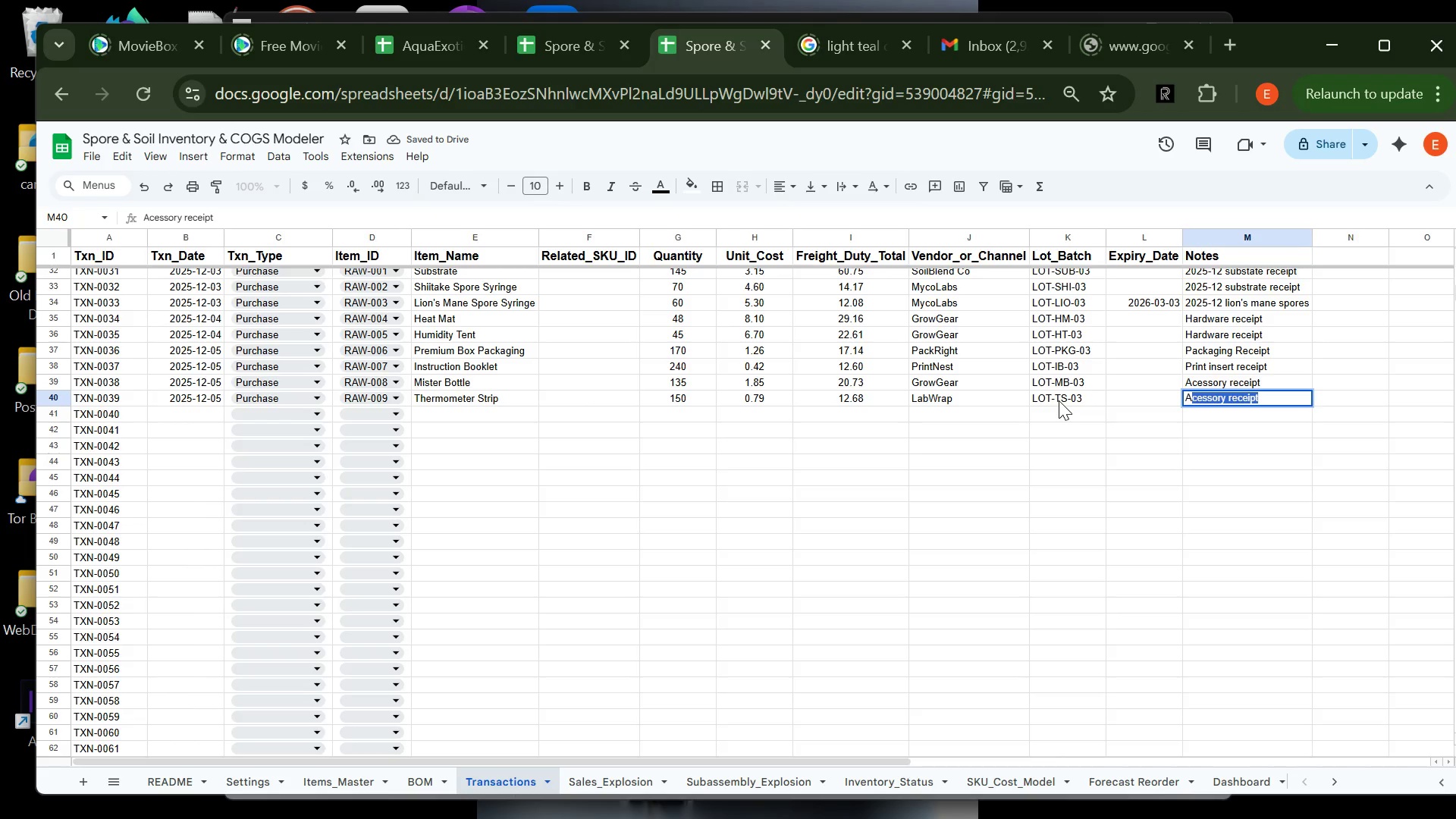 
key(Enter)
 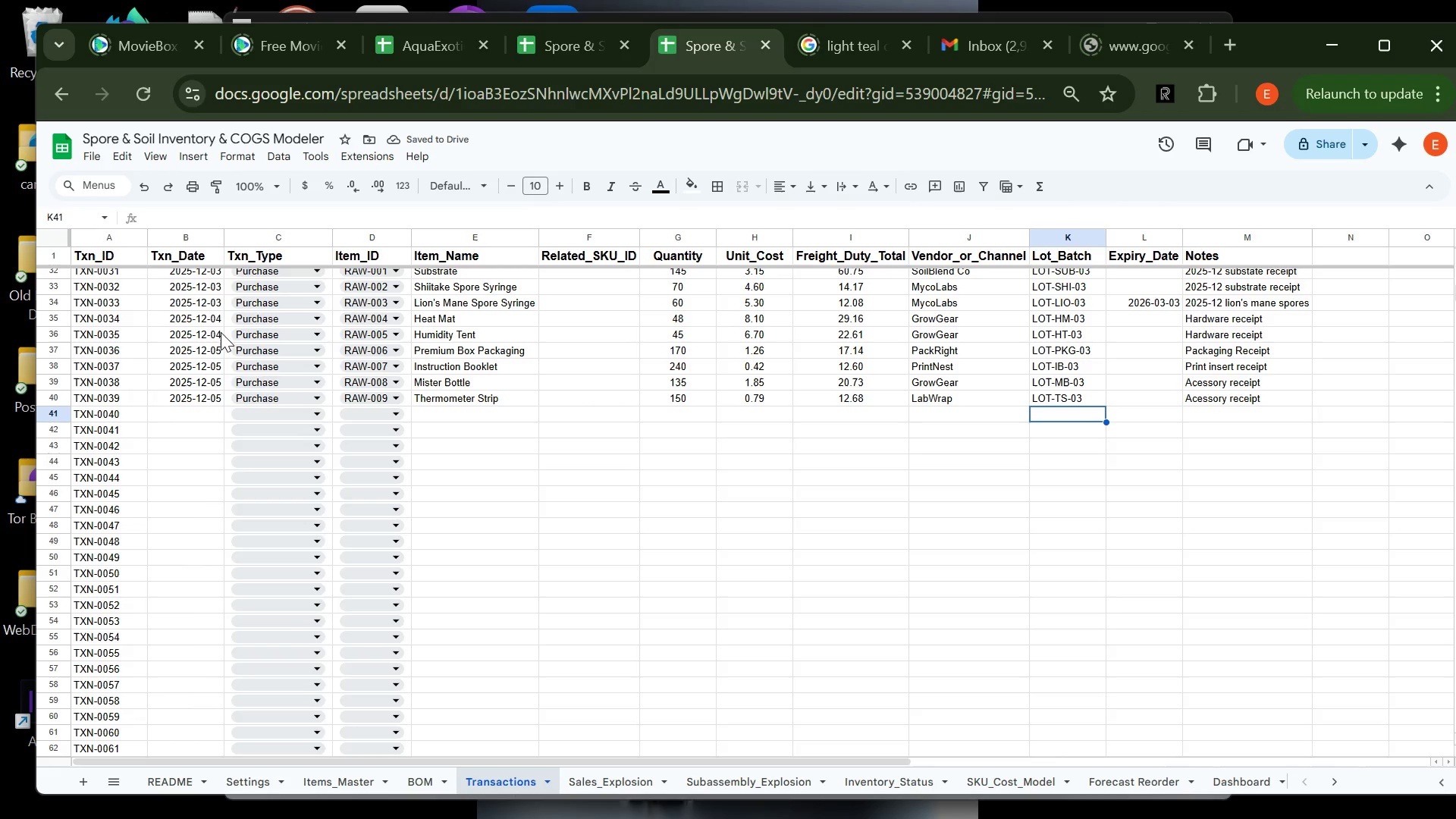 
left_click([177, 413])
 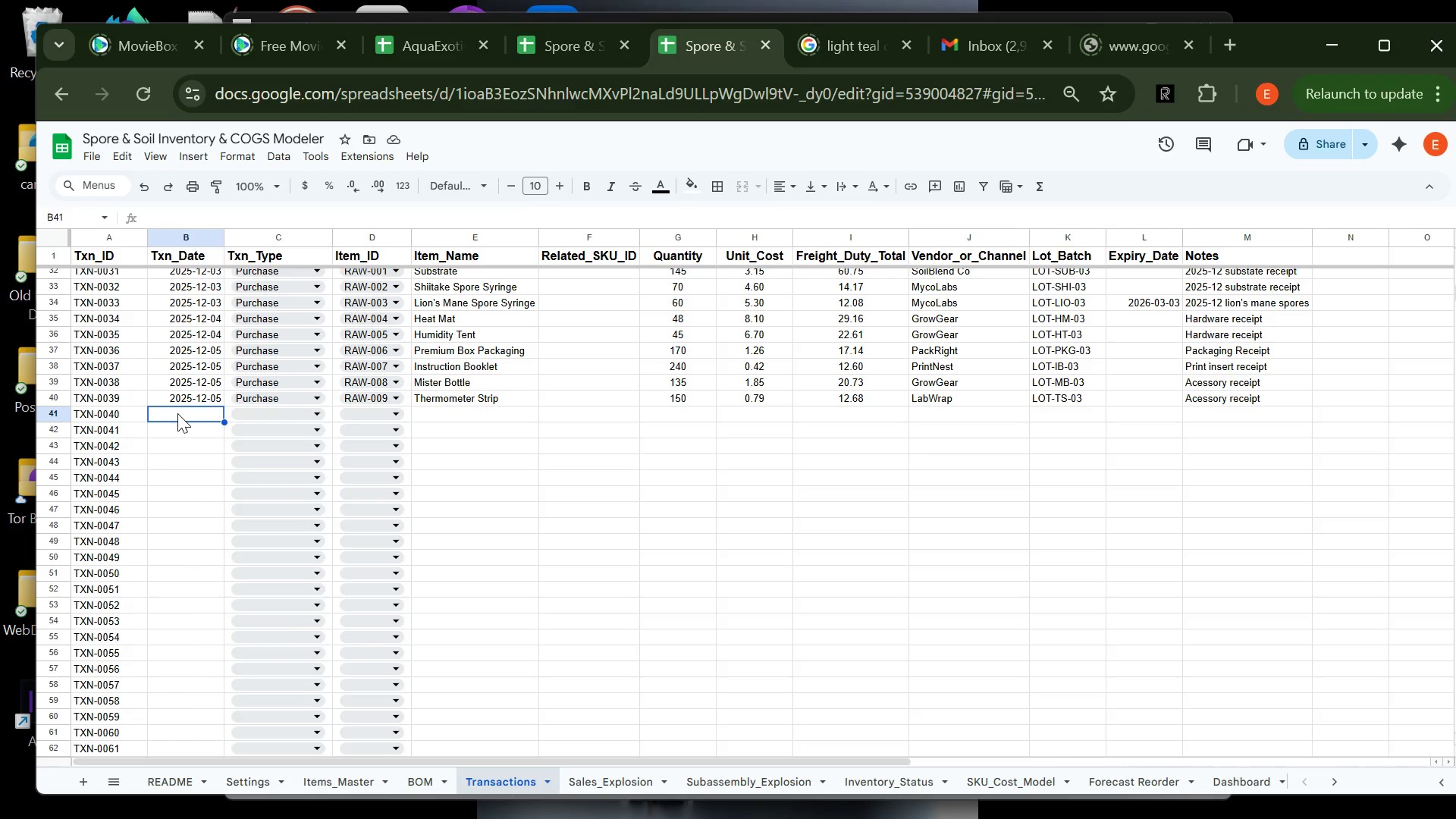 
type(2025-12-)
 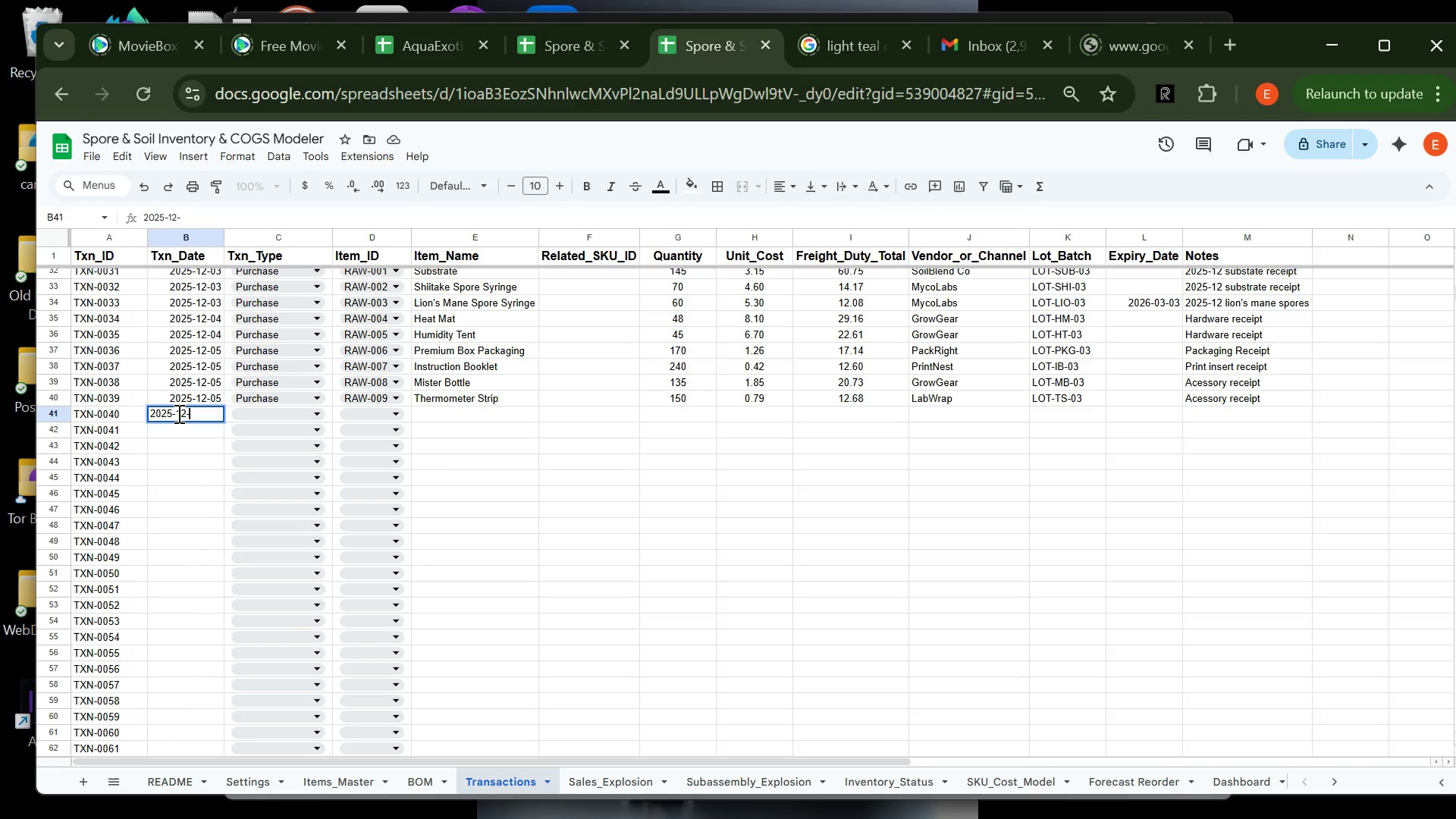 
wait(5.62)
 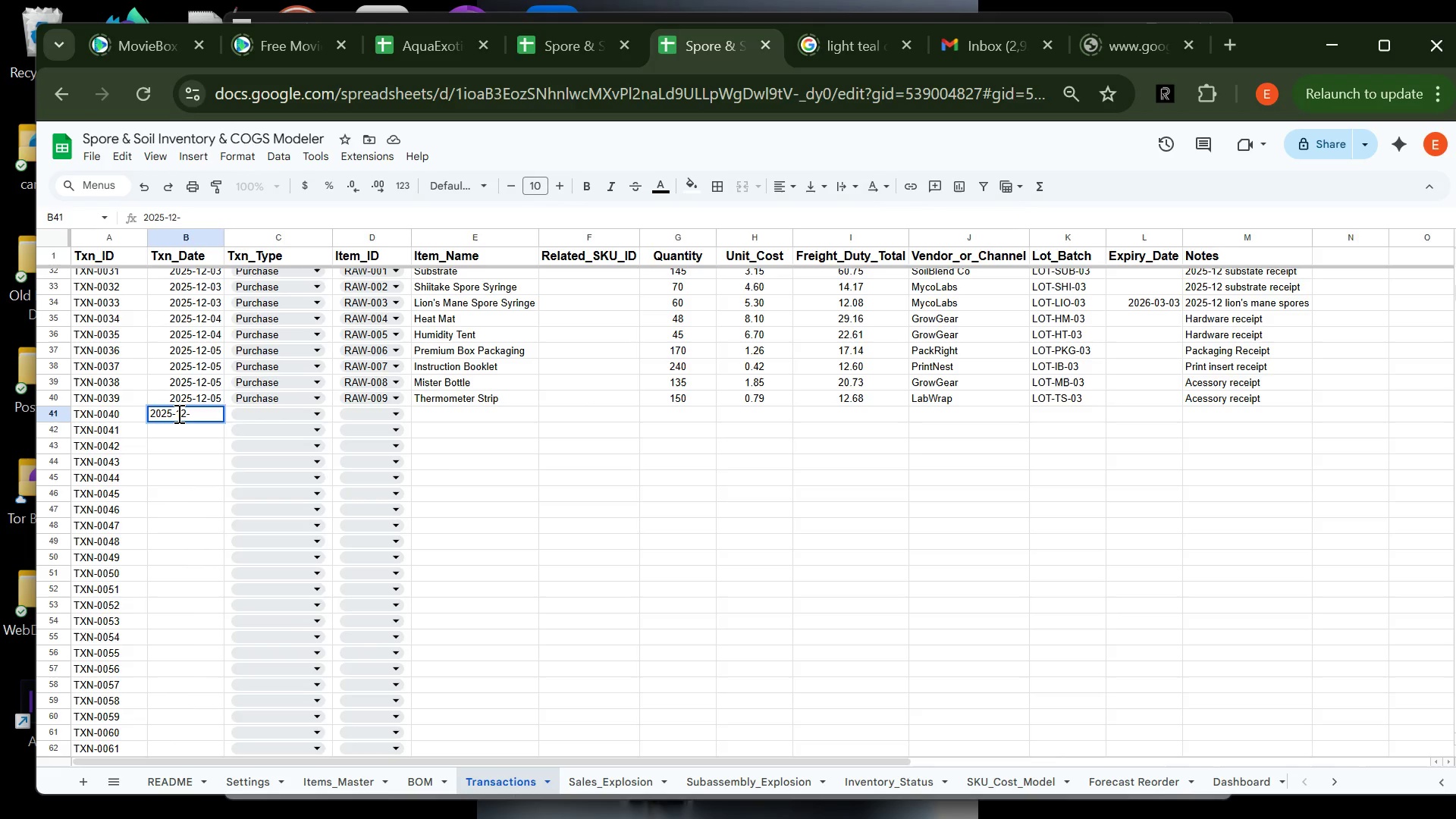 
type(10)
key(Tab)
 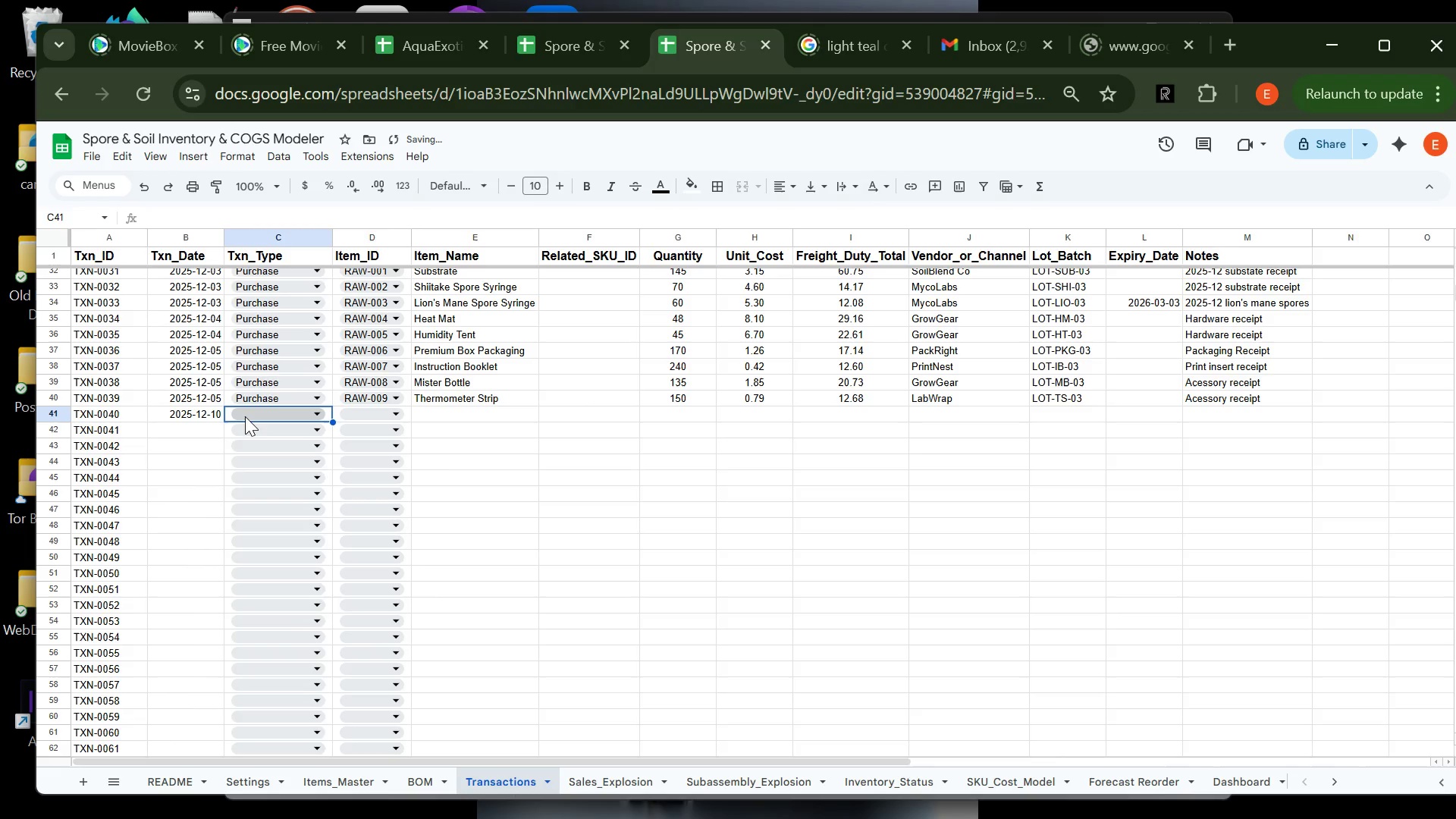 
left_click([247, 414])
 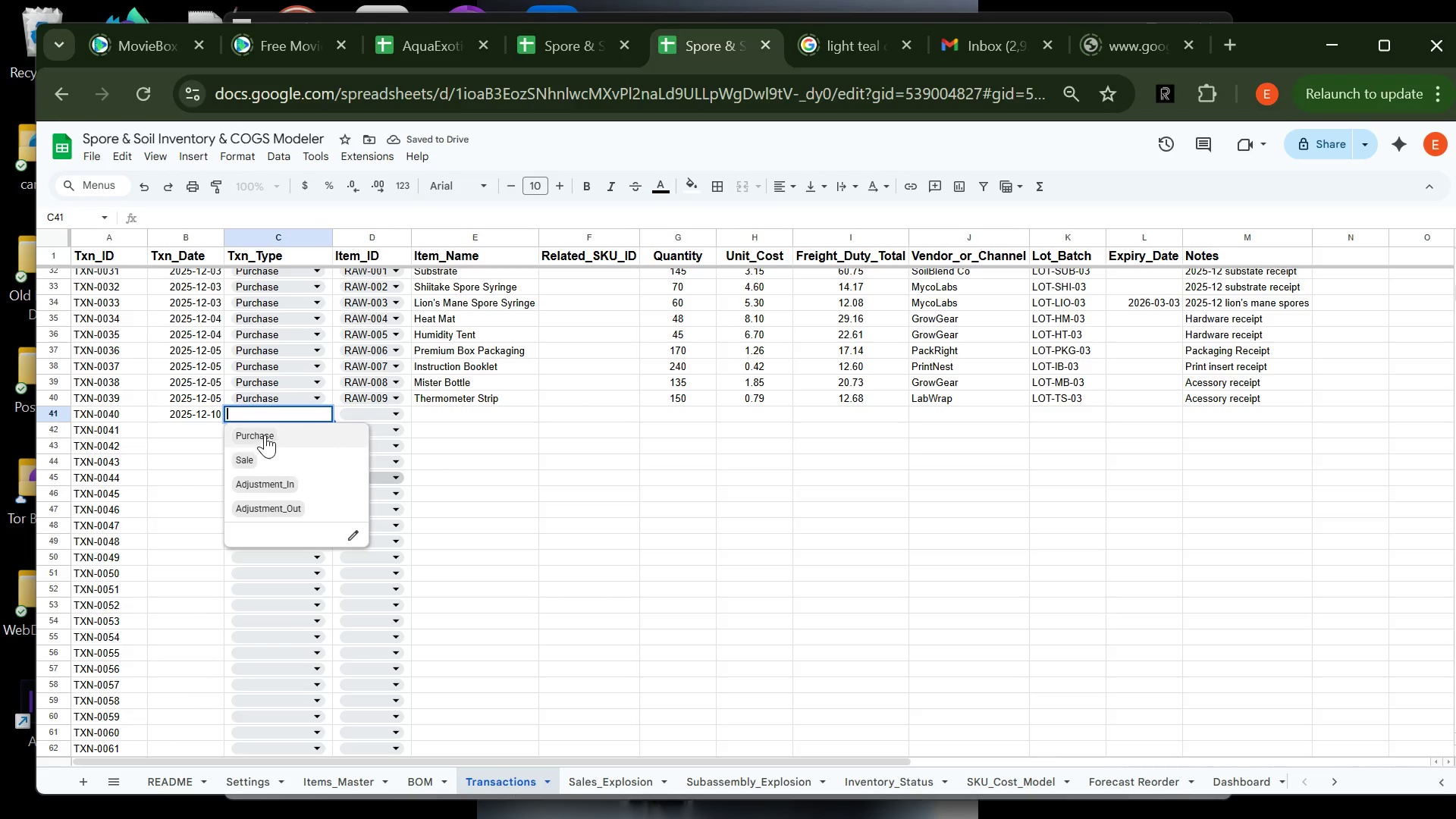 
left_click_drag(start_coordinate=[275, 460], to_coordinate=[293, 464])
 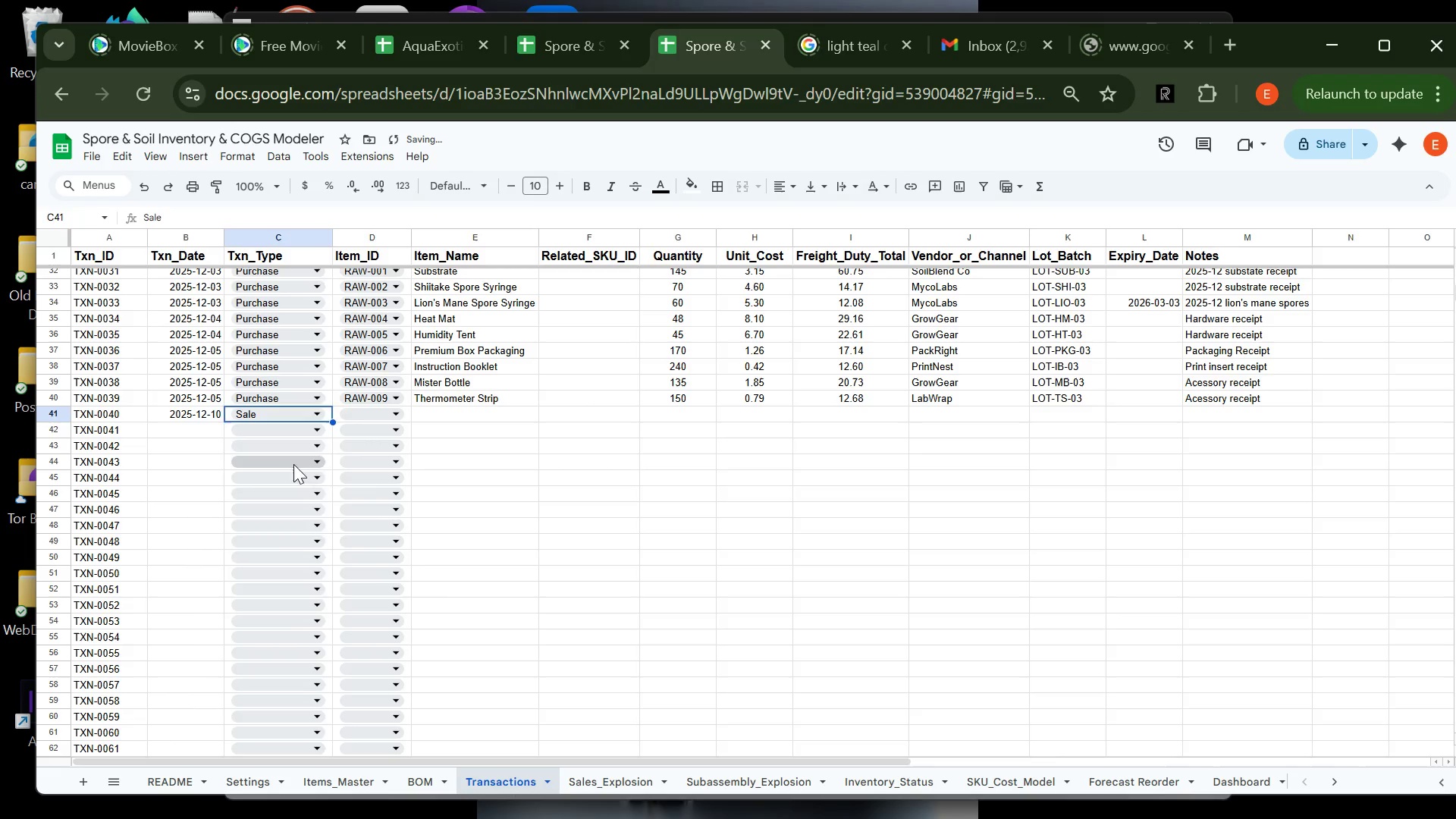 
left_click([293, 464])
 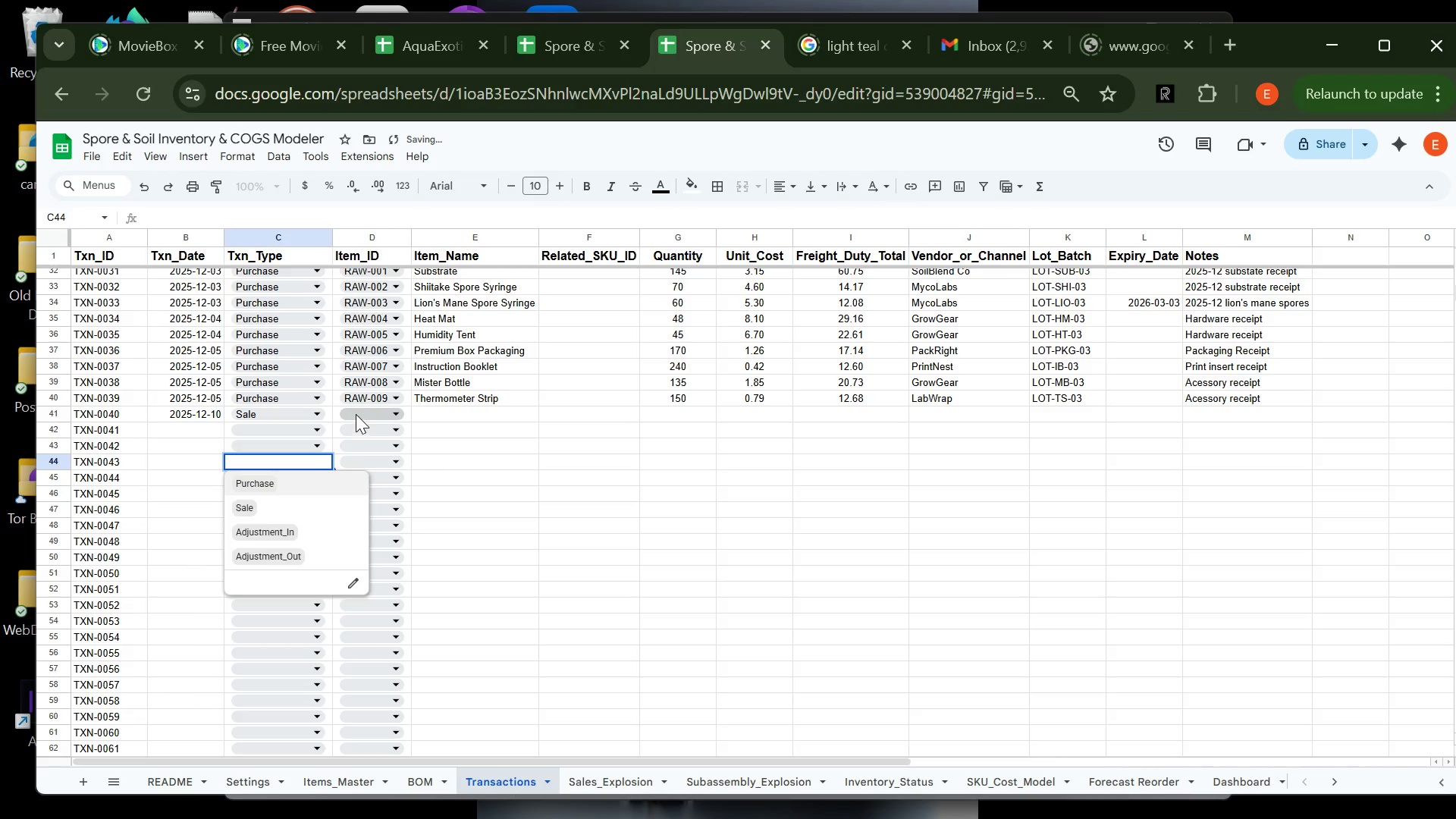 
left_click([357, 413])
 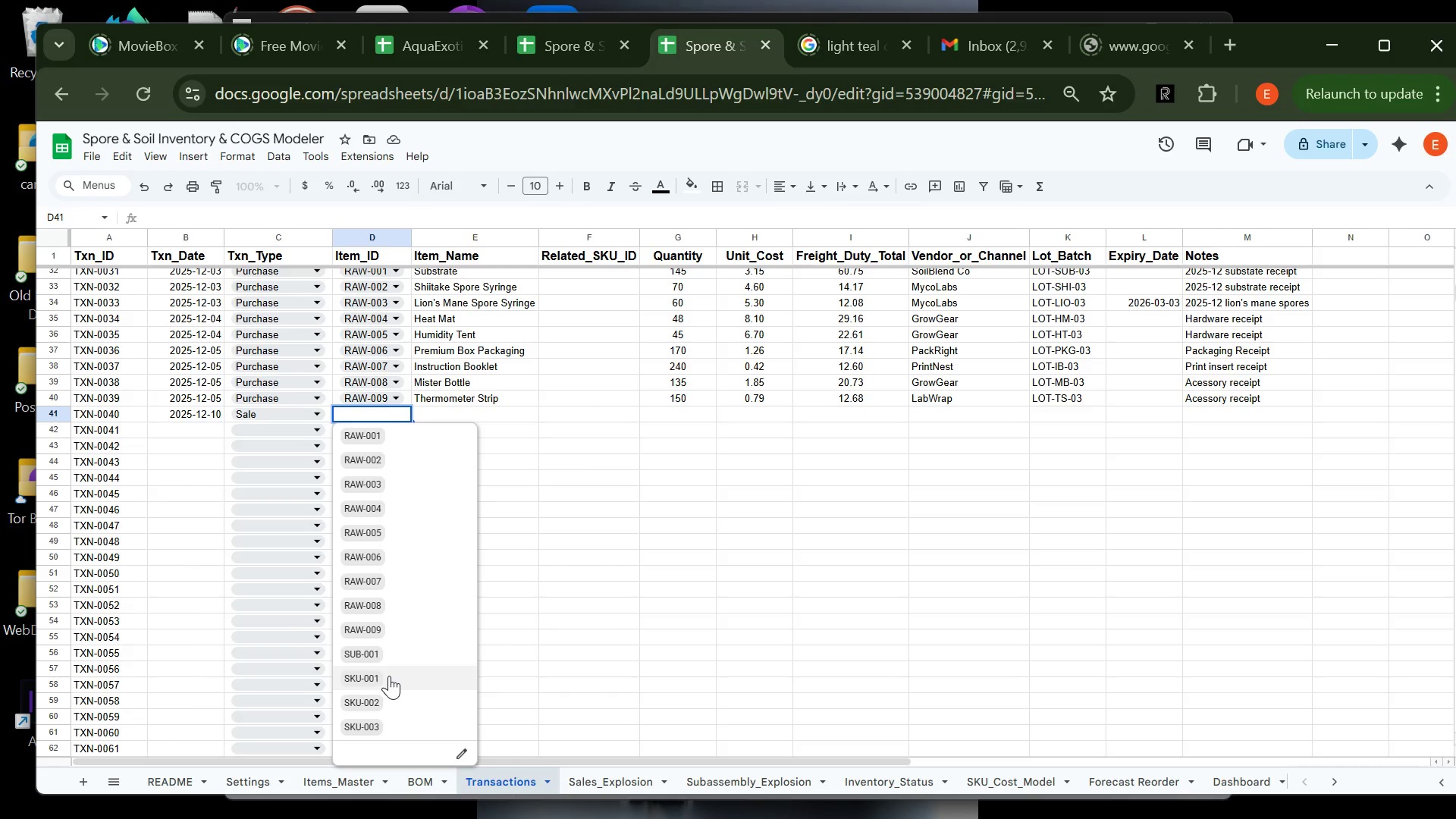 
wait(7.06)
 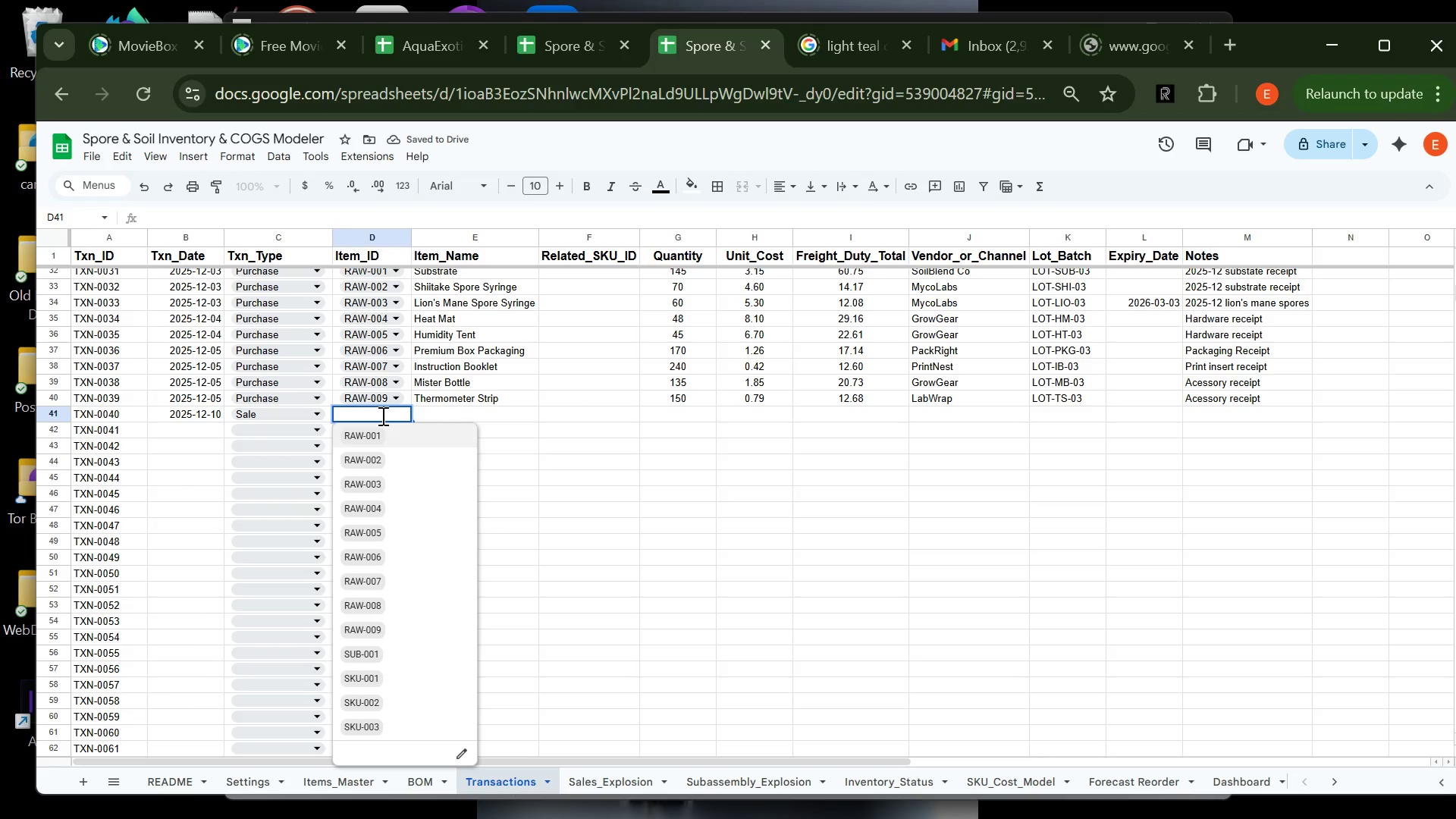 
left_click([390, 675])
 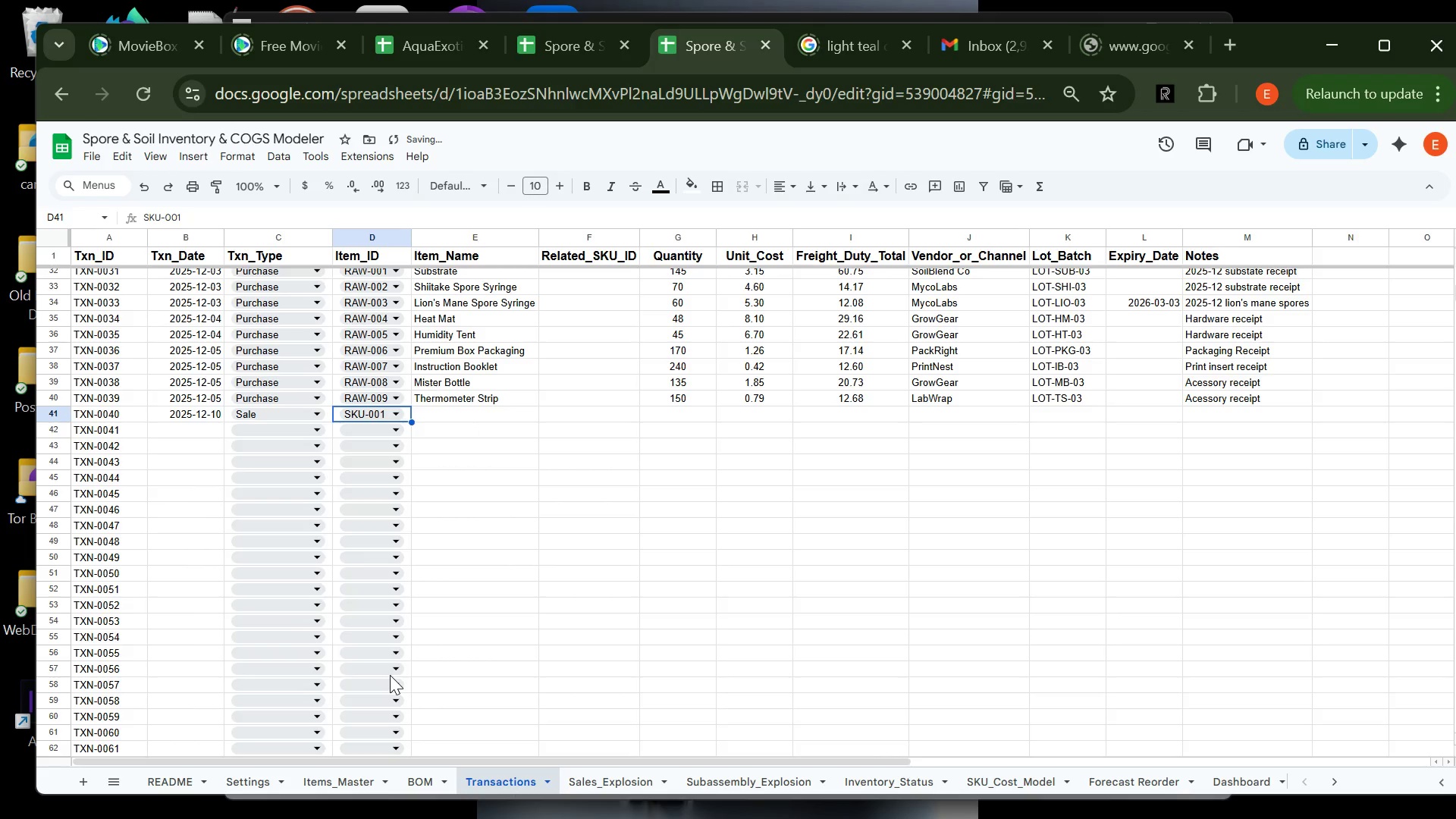 
left_click([390, 675])
 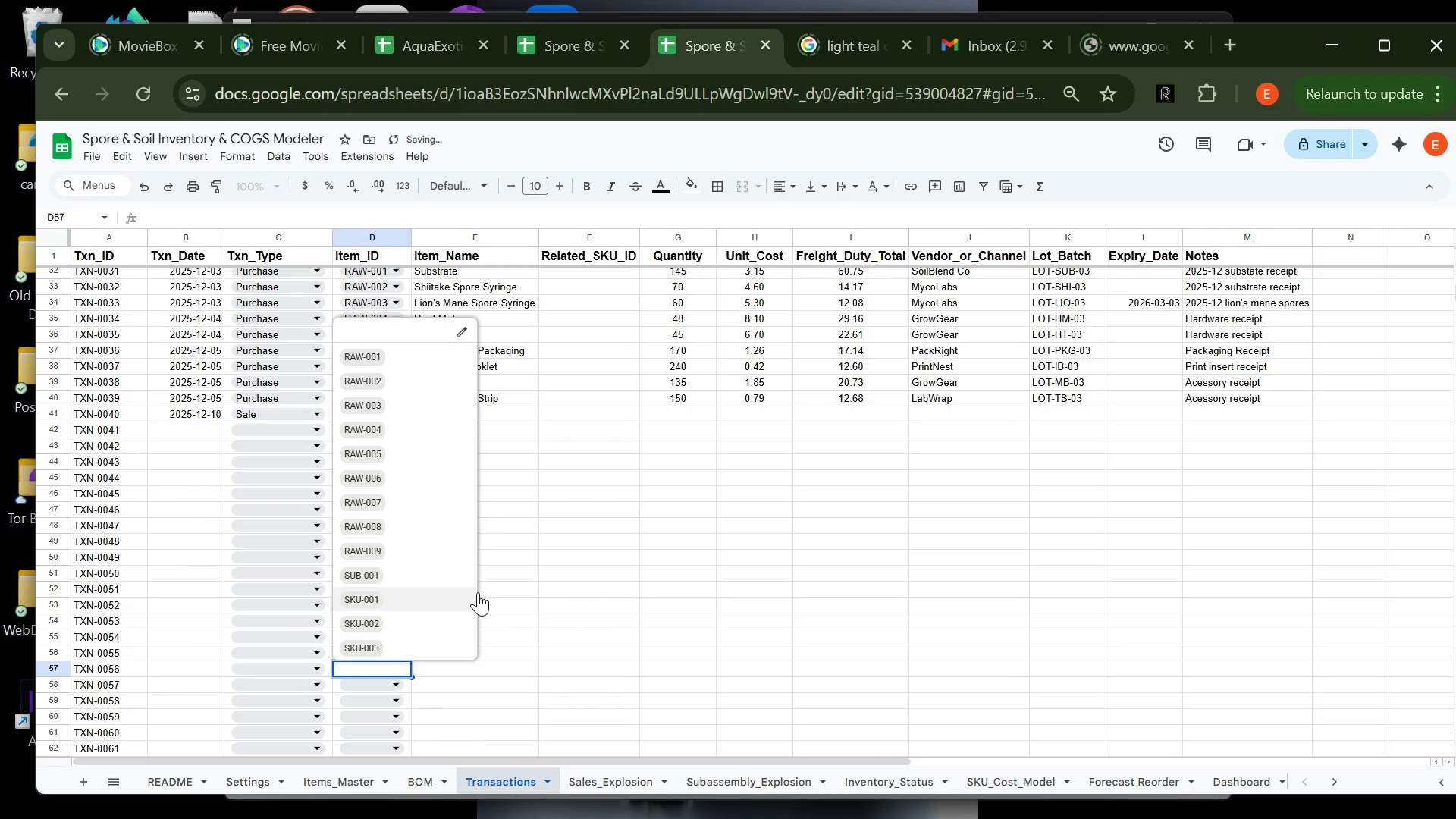 
left_click([500, 604])
 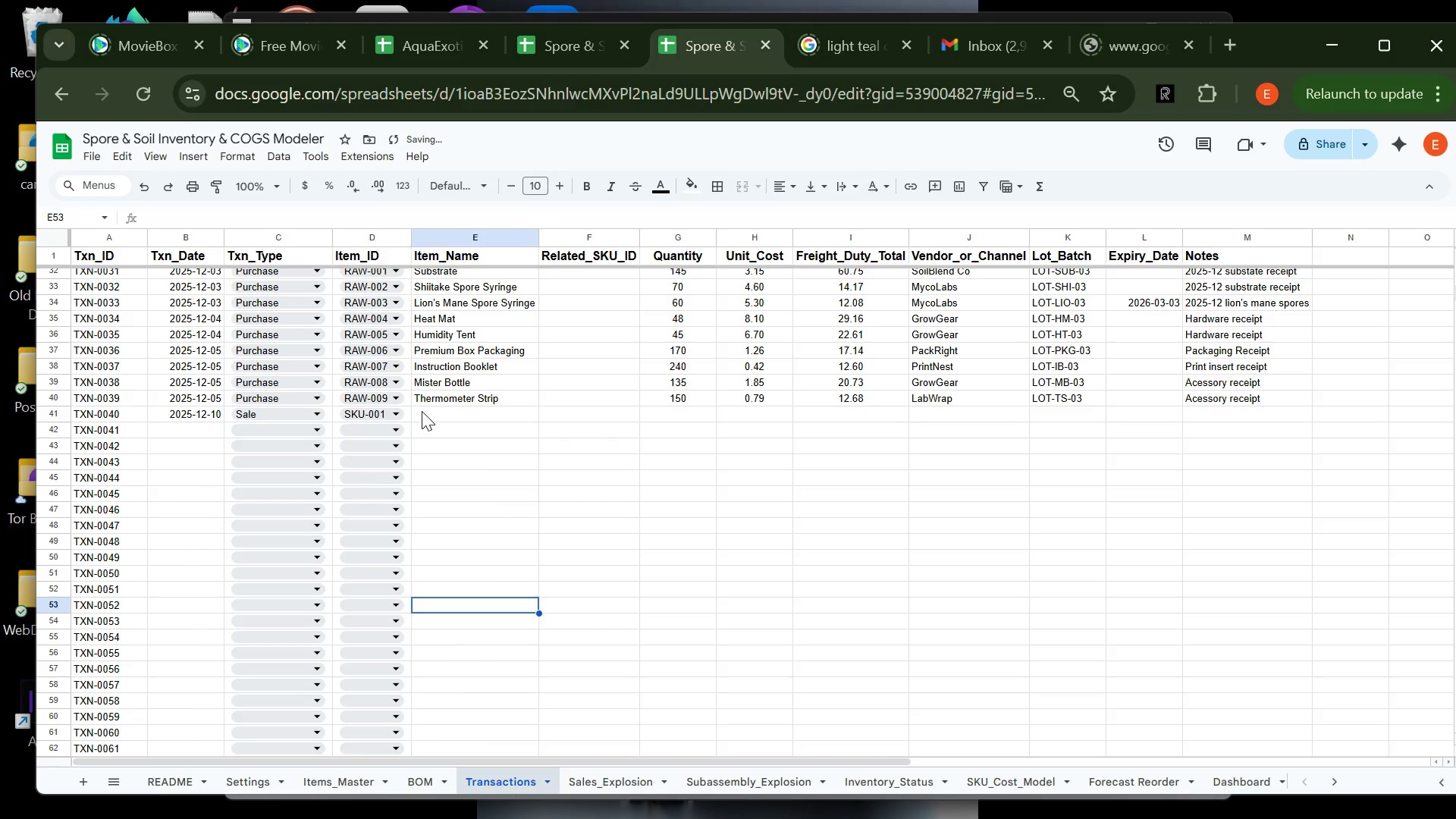 
left_click([424, 411])
 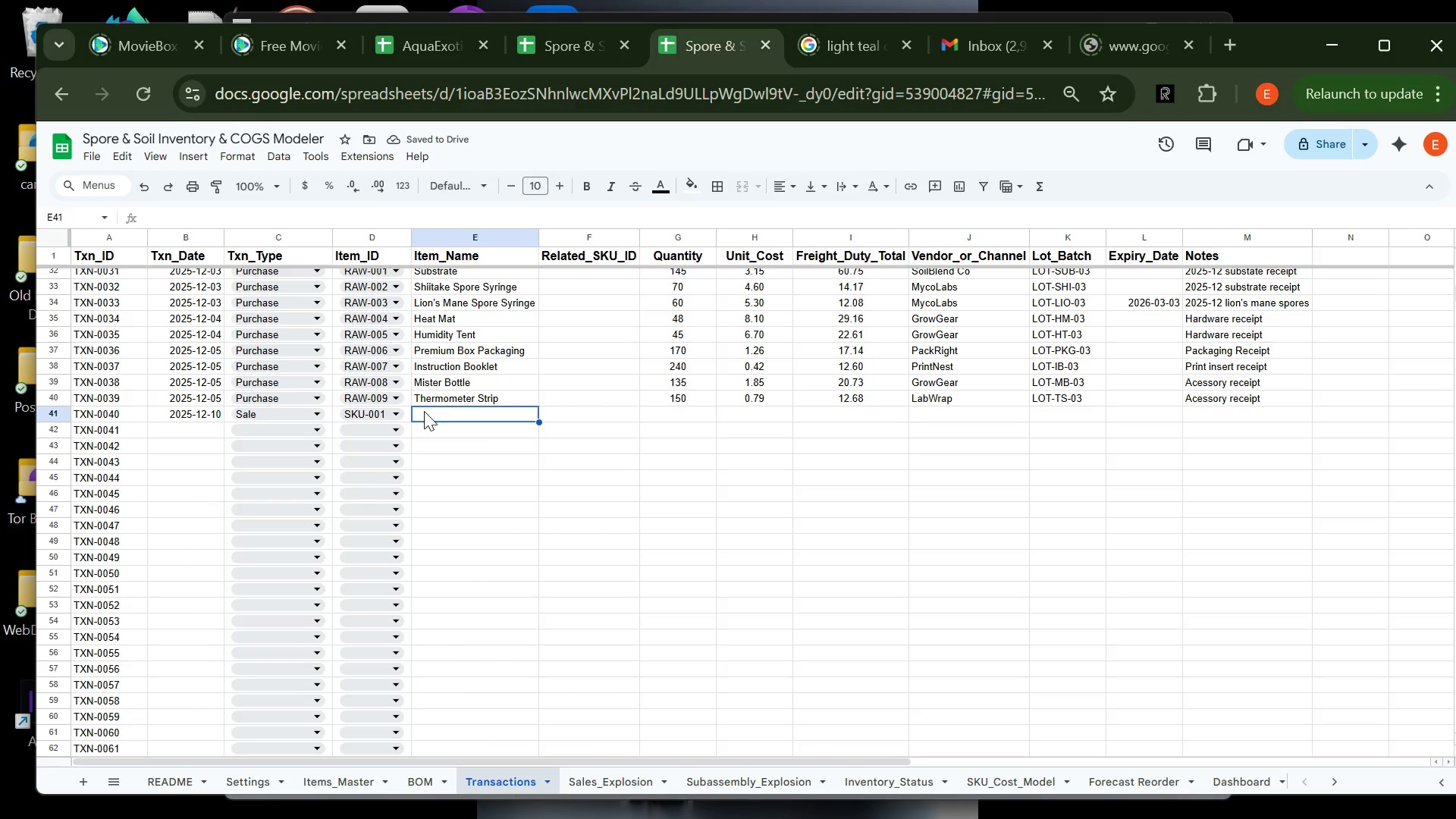 
type(t)
key(Backspace)
type(Thw)
key(Backspace)
type(e Sh)
key(Tab)
type(SKU-001)
key(Tab)
type(16)
key(Tab)
type(29.99)
key(Tab)
type(0)
key(Tab)
type(dt)
key(Tab)
key(Tab)
key(Tab)
type(2025-12-)
key(Backspace)
type( S)
key(Backspace)
type(subscriber batch)
 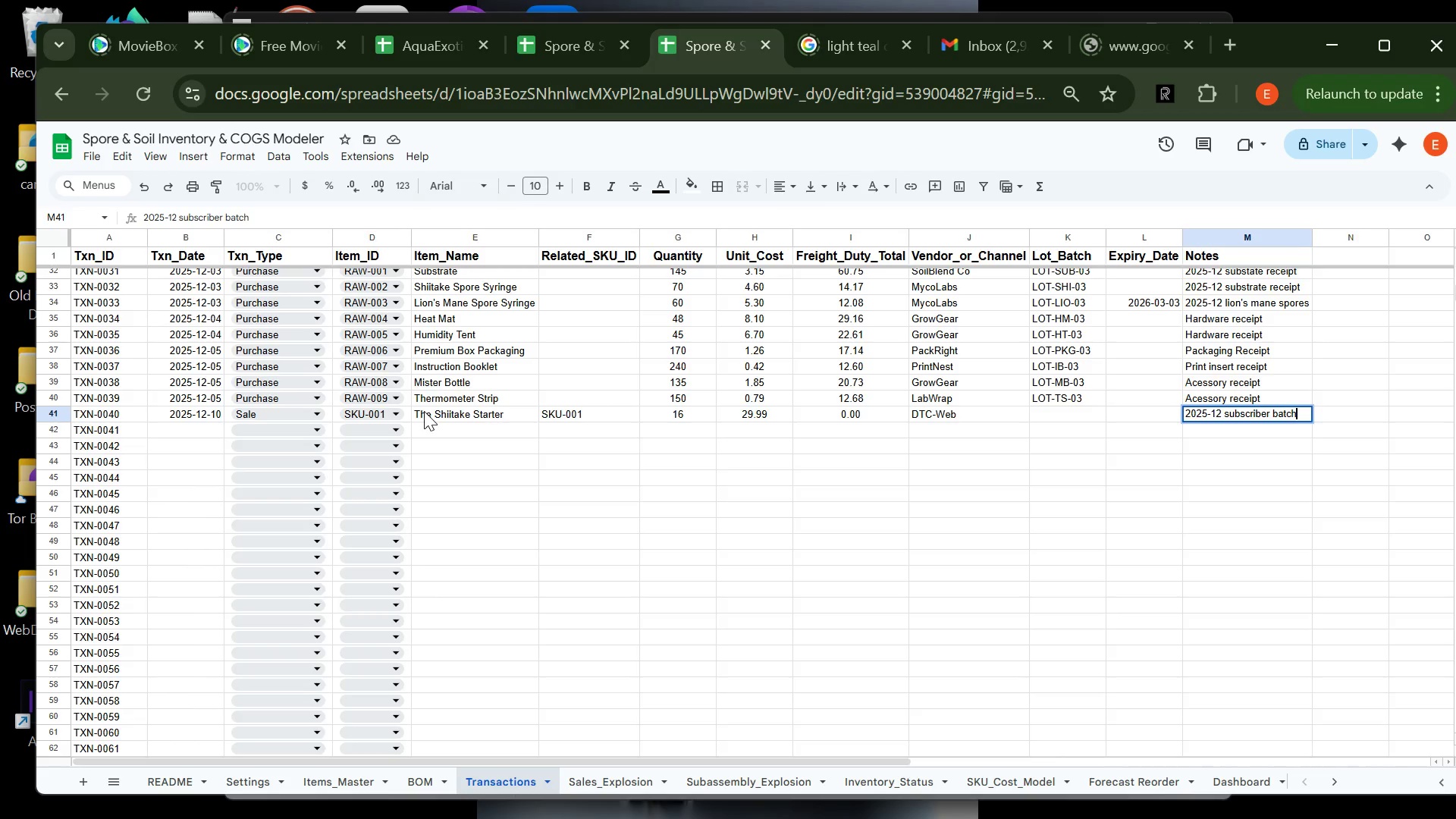 
key(Enter)
 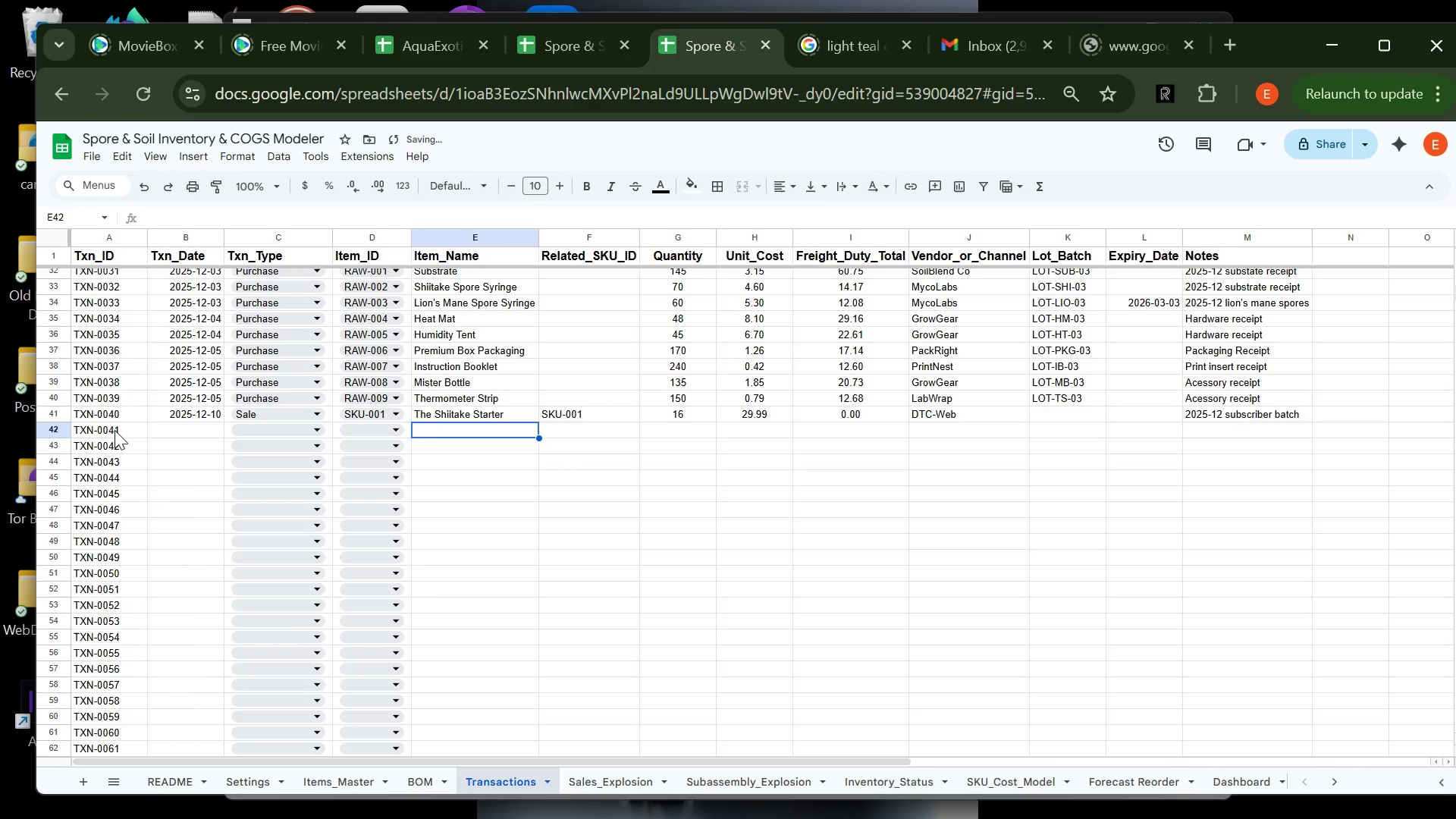 
left_click([143, 430])
 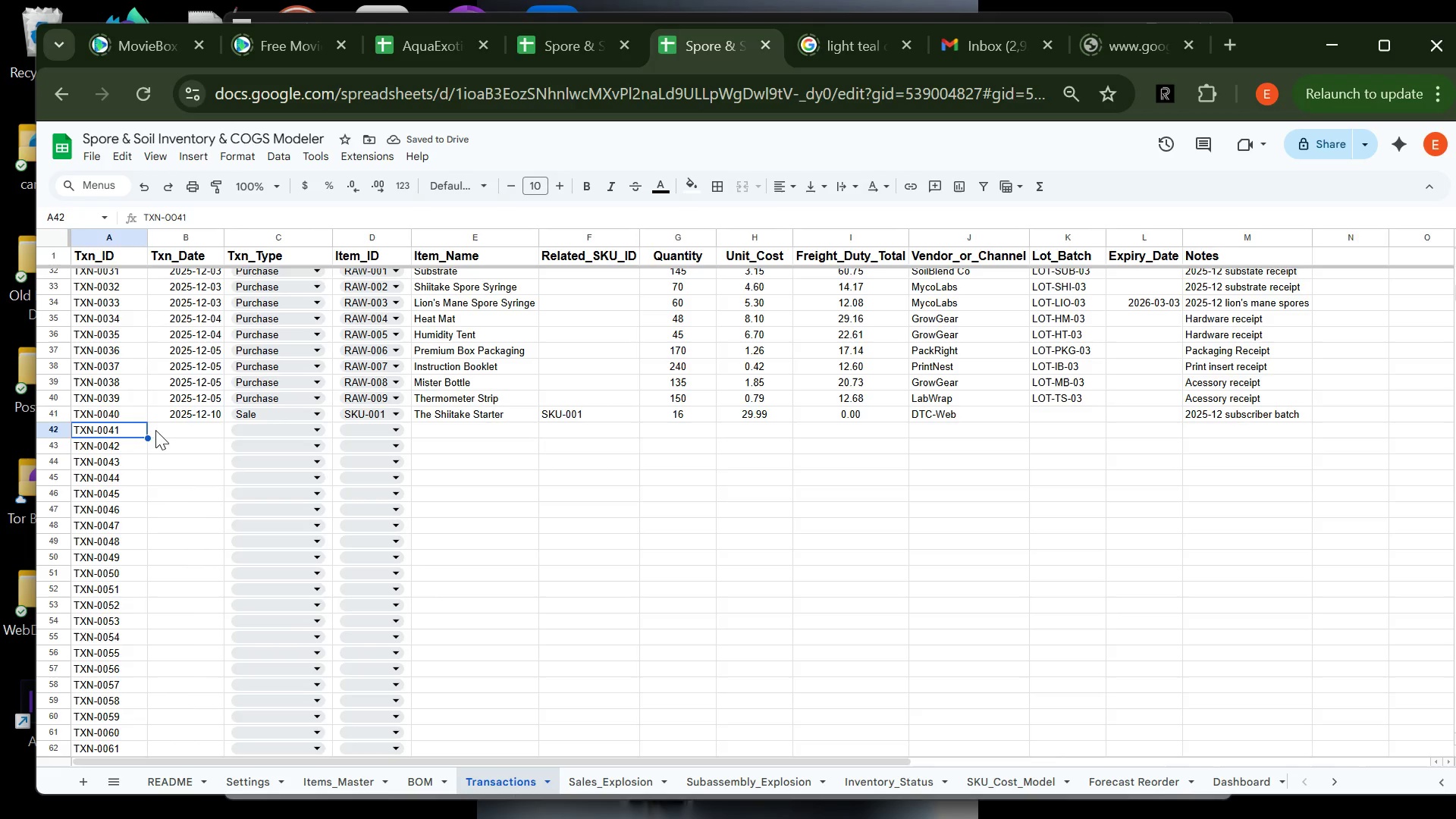 
left_click([159, 430])
 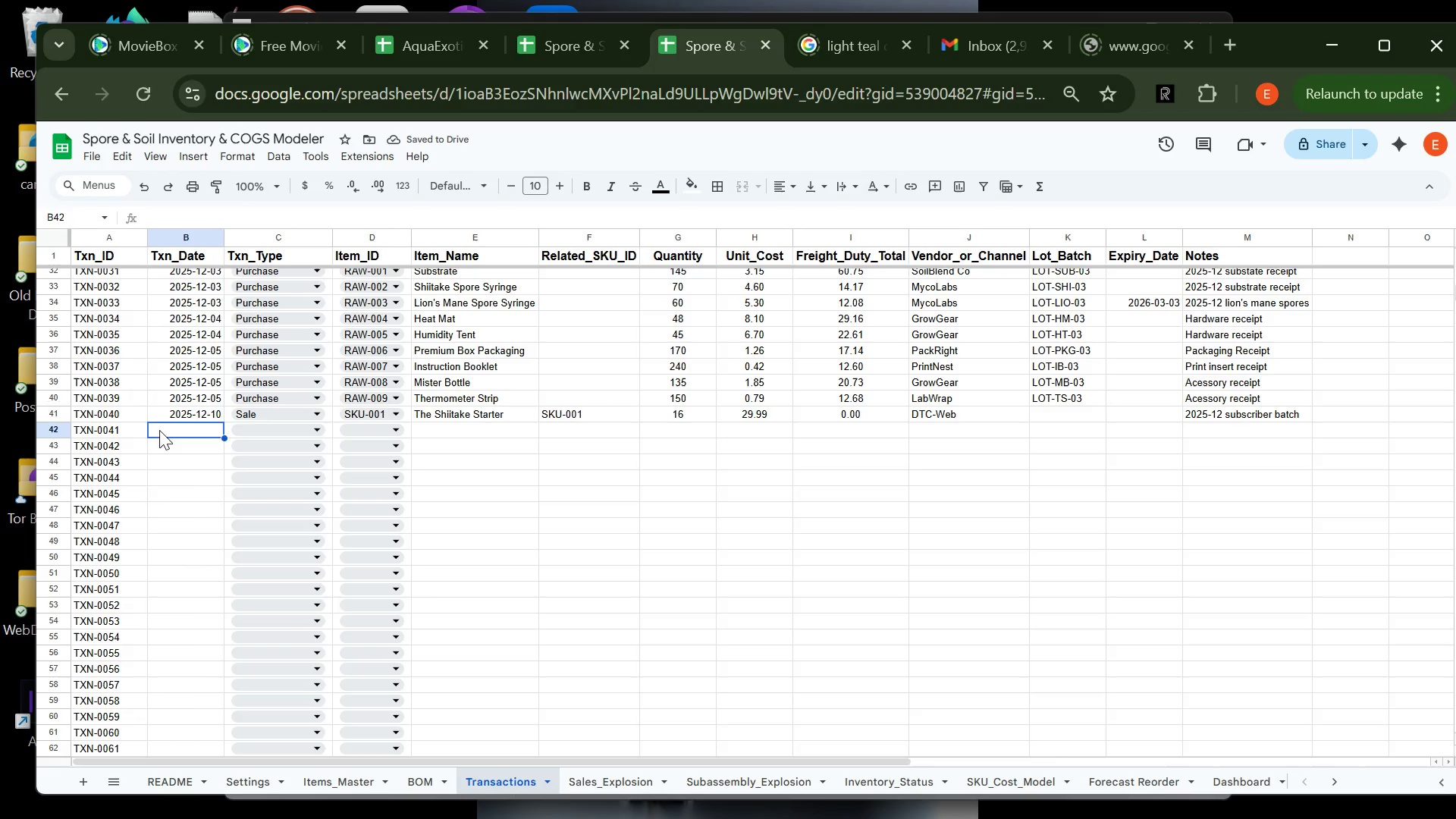 
type(2025-12-1-)
key(Backspace)
type(0)
key(Tab)
 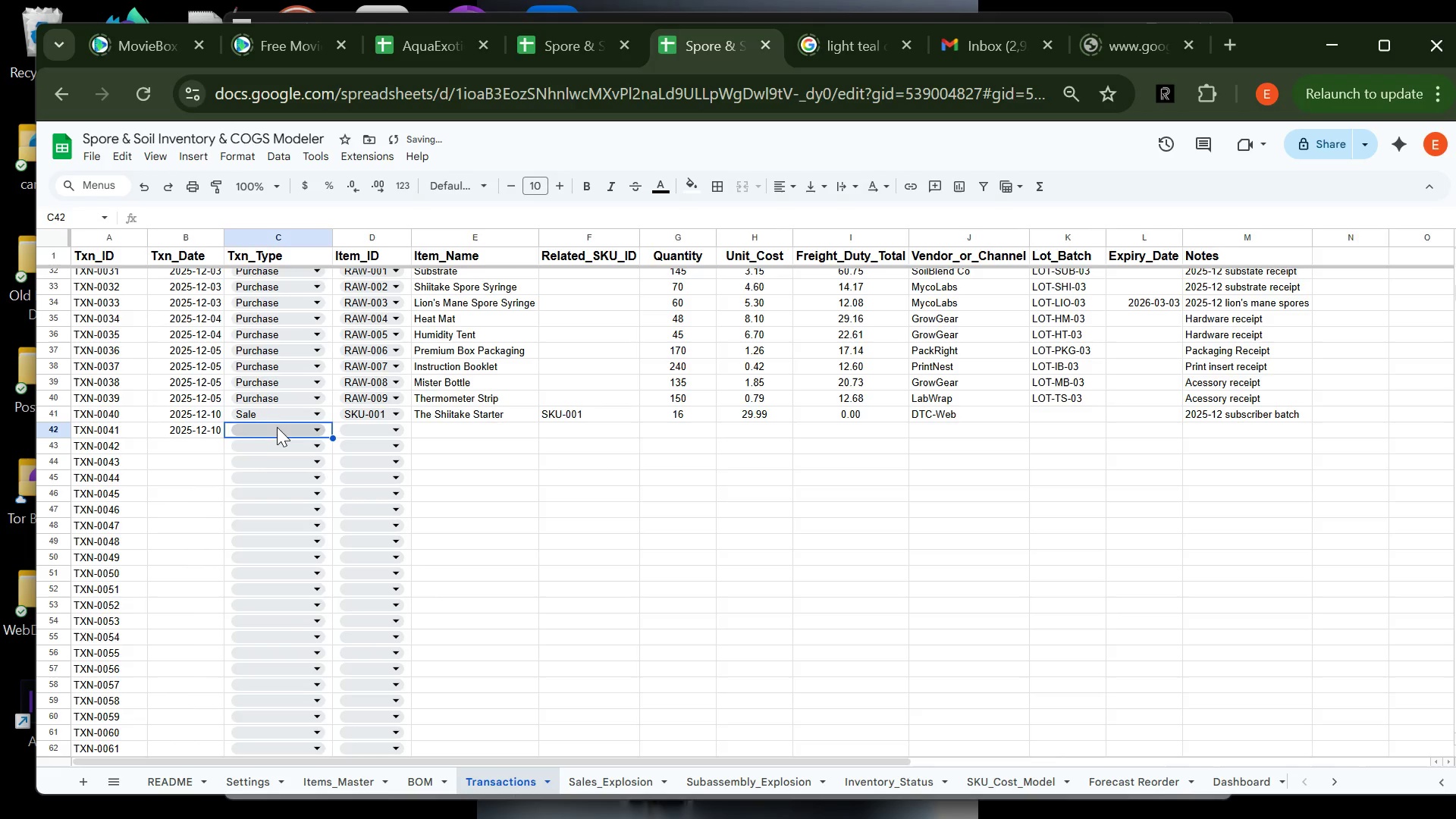 
left_click([280, 431])
 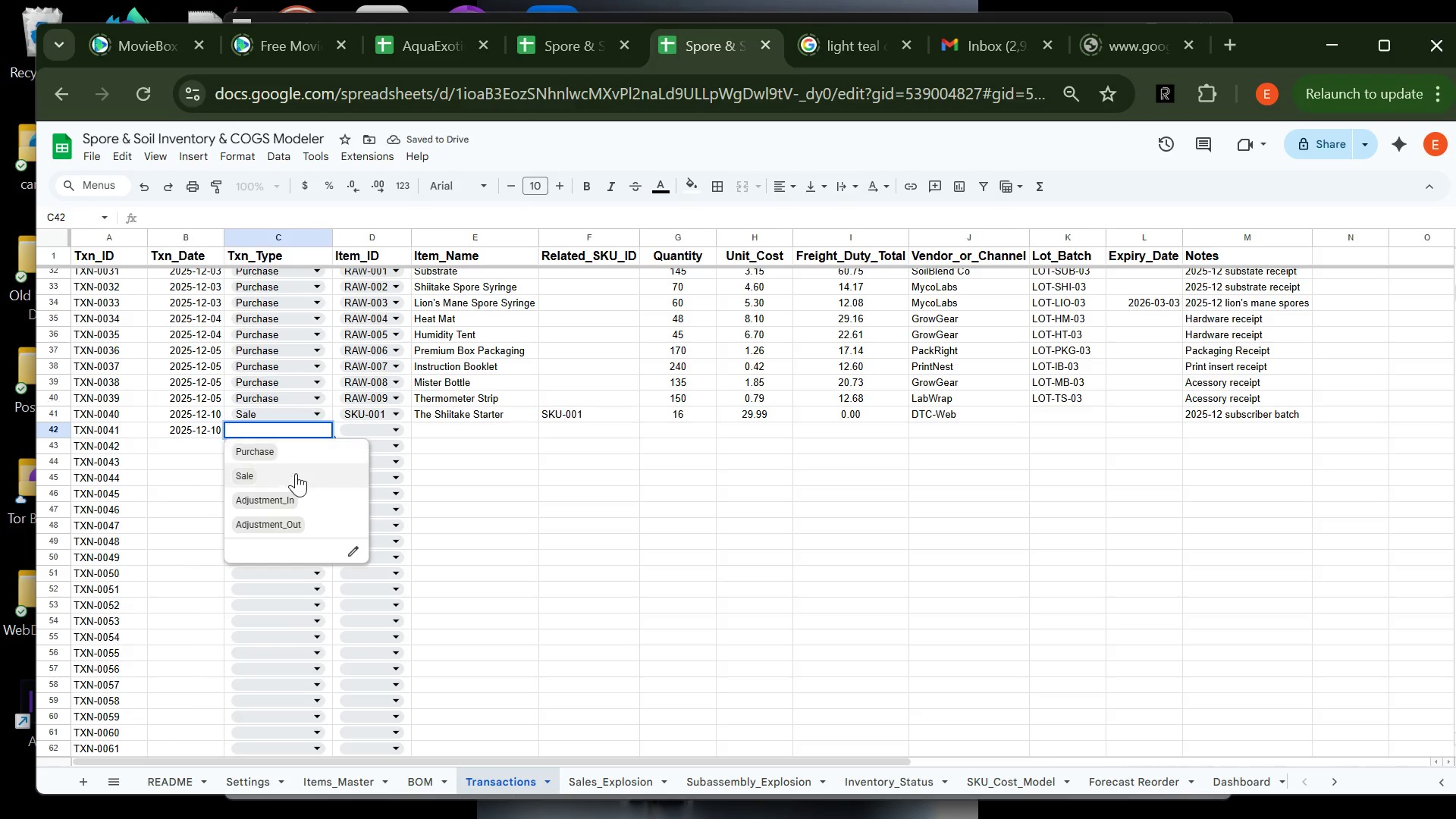 
left_click([297, 477])
 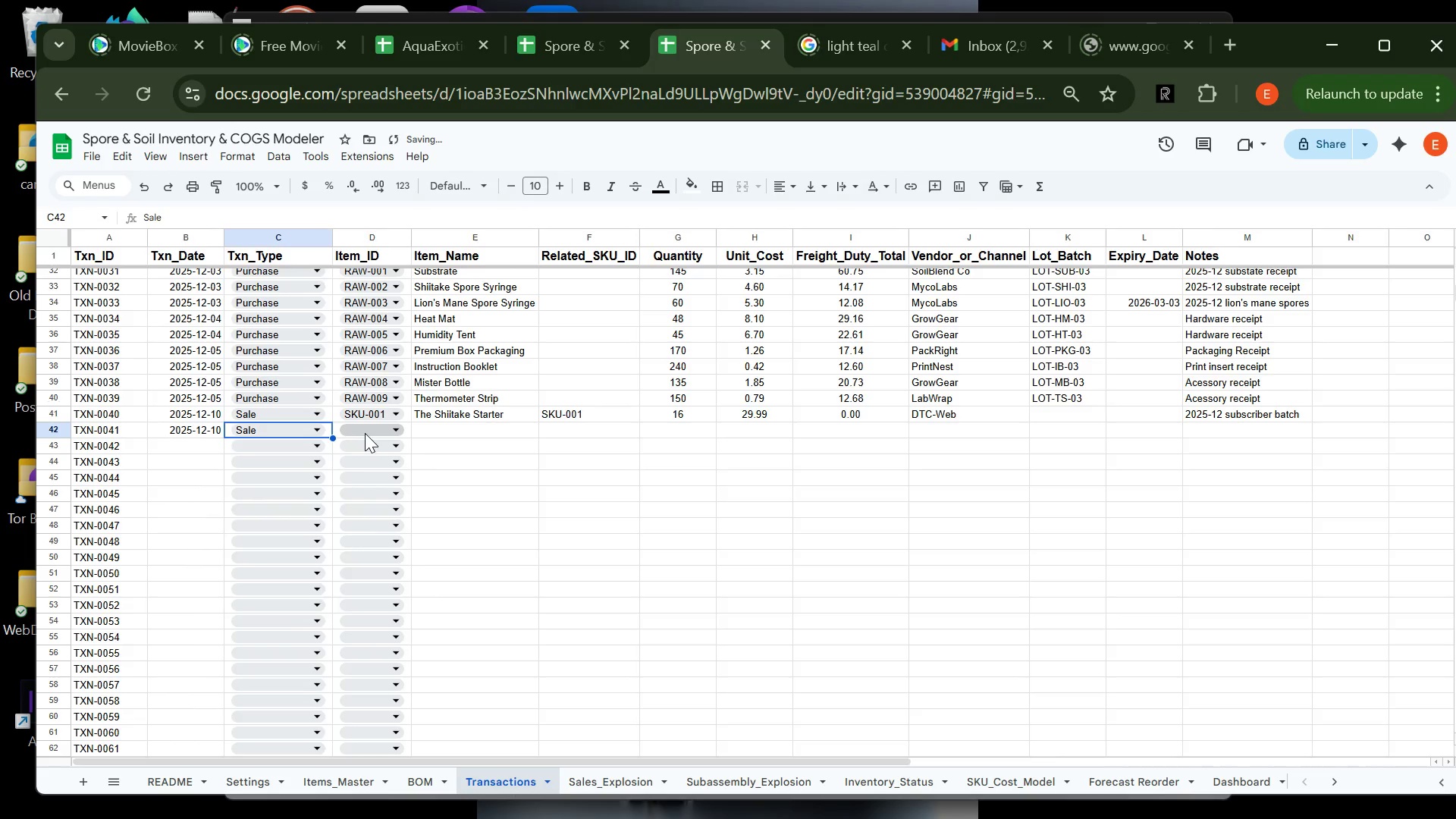 
left_click([366, 431])
 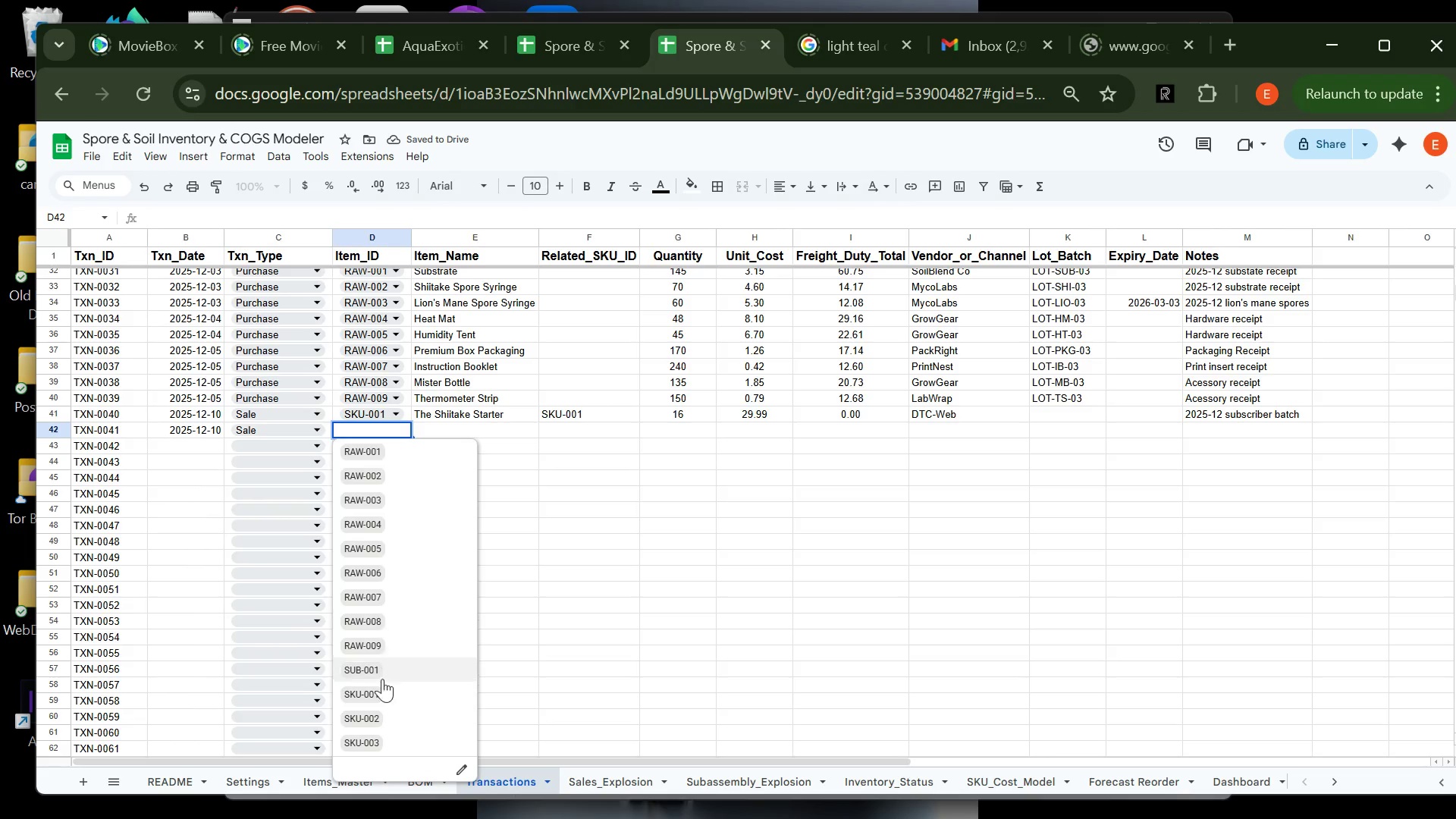 
left_click([375, 718])
 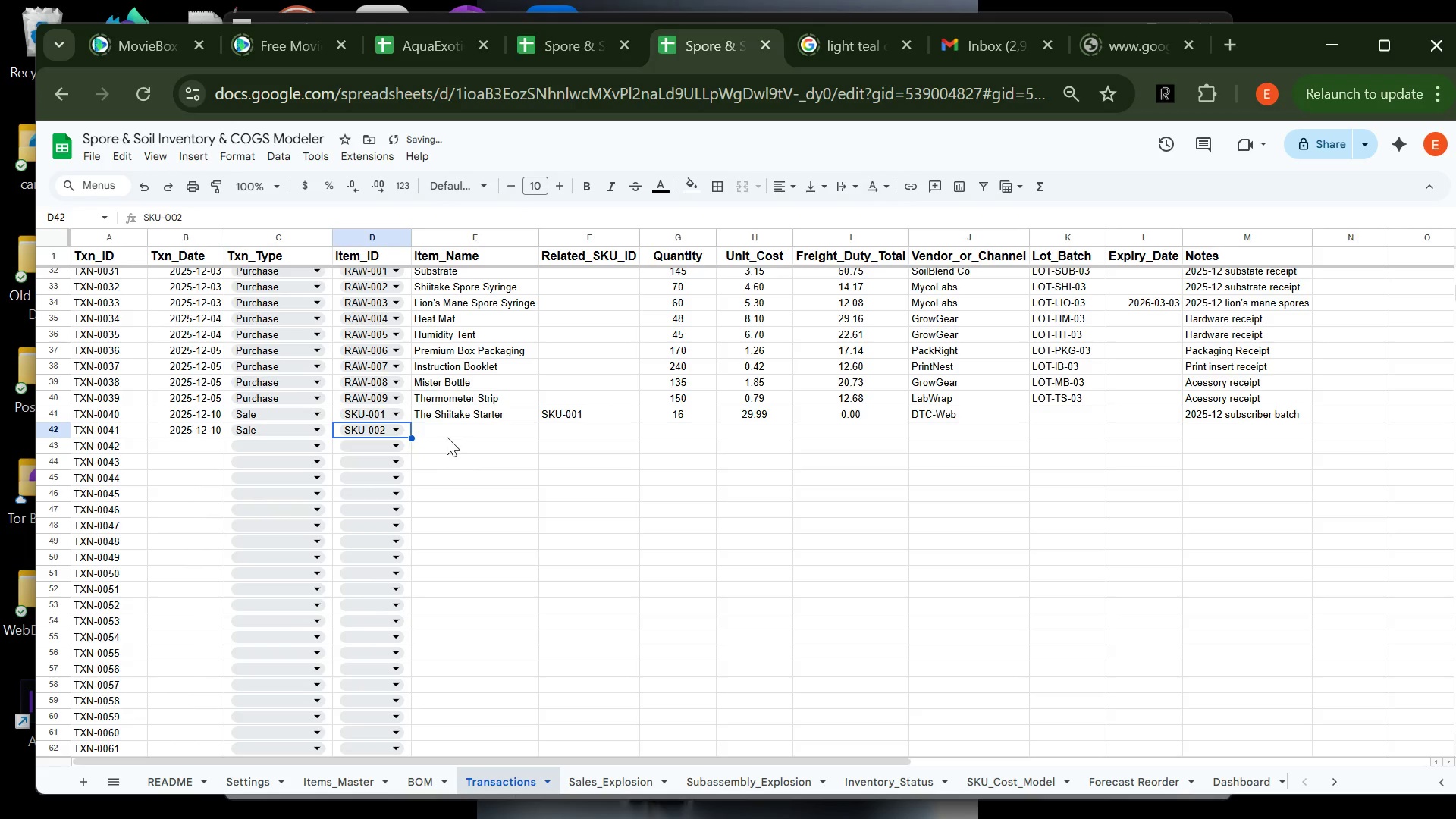 
key(Tab)
type(The )
key(Tab)
type(l)
key(Tab)
type(io)
key(Backspace)
key(Backspace)
key(Backspace)
key(Backspace)
key(Backspace)
 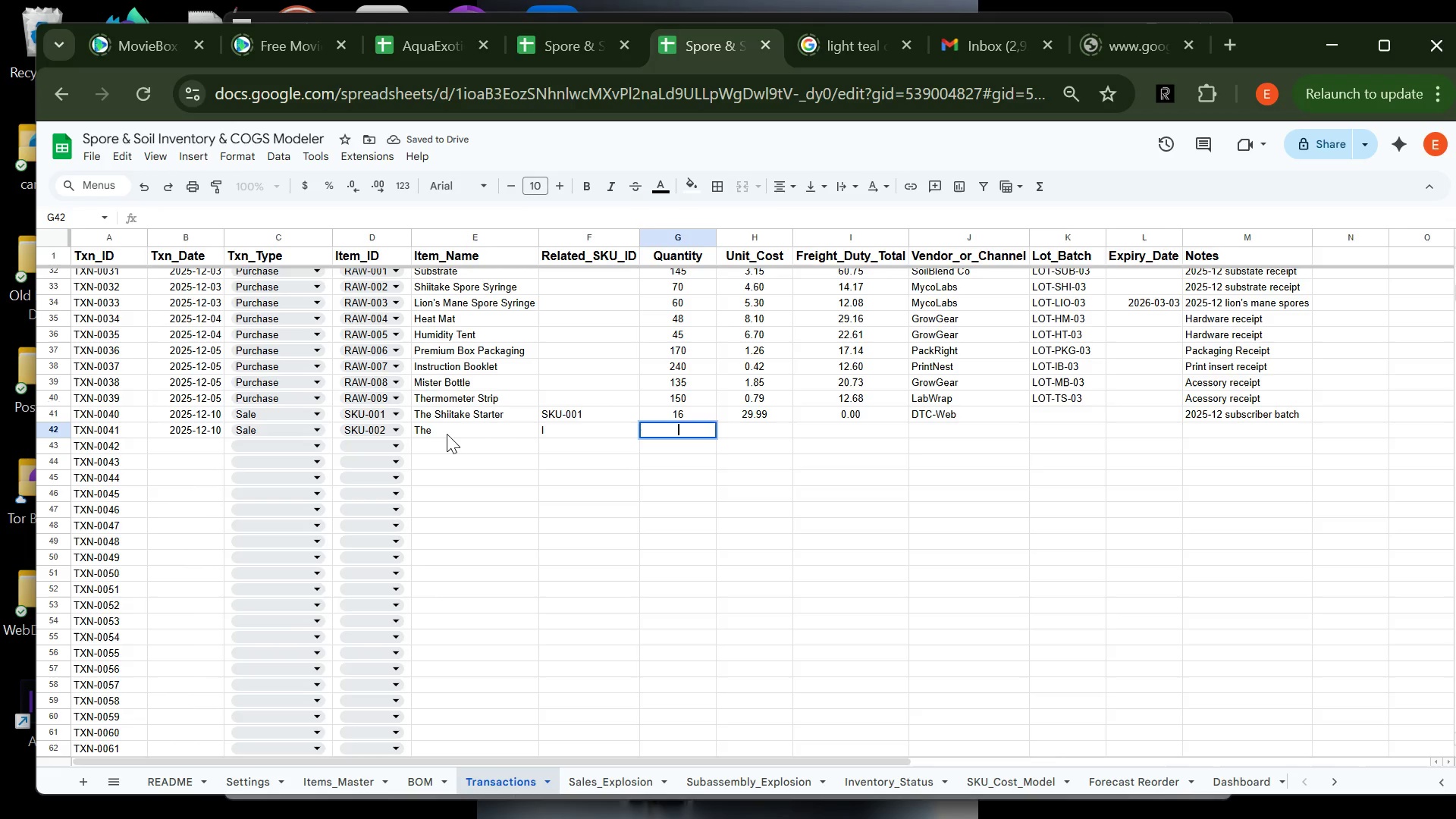 
key(Control+ControlRight)